 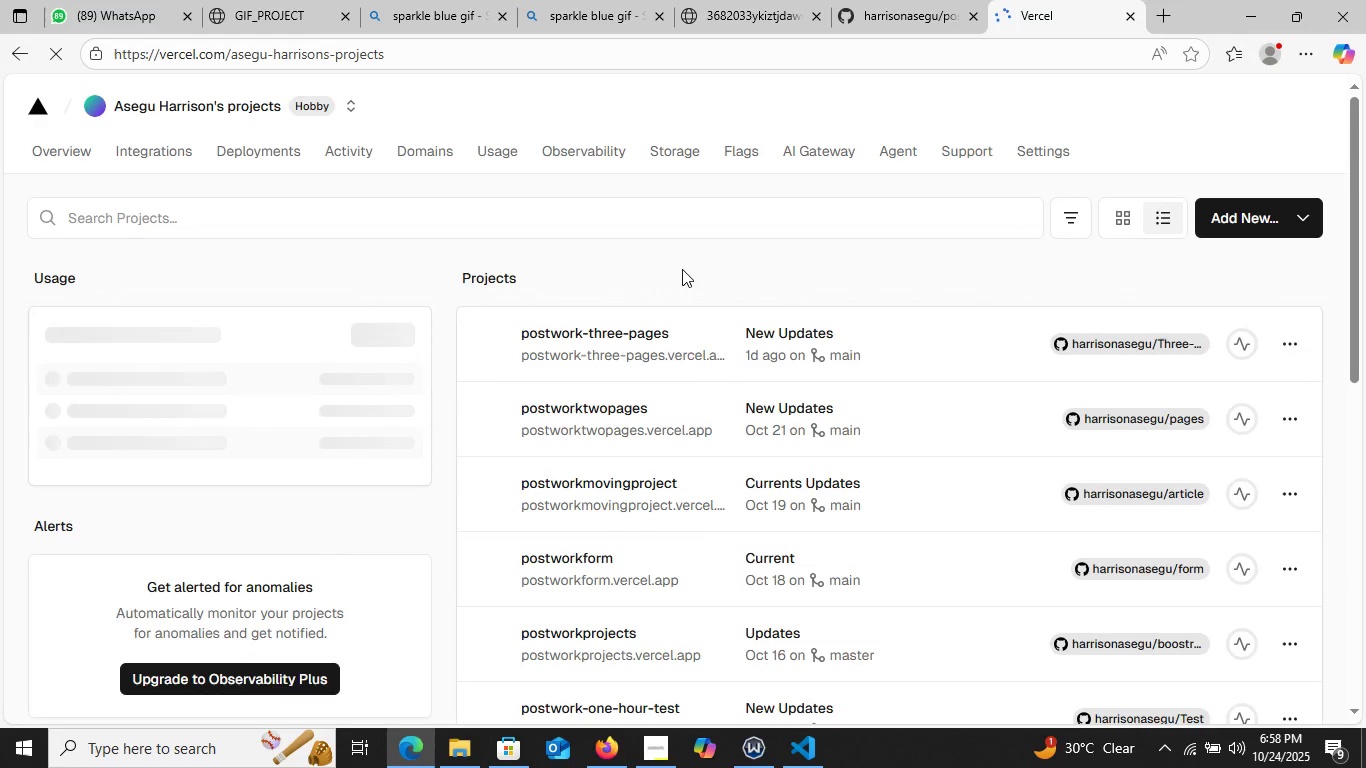 
mouse_move([836, 755])
 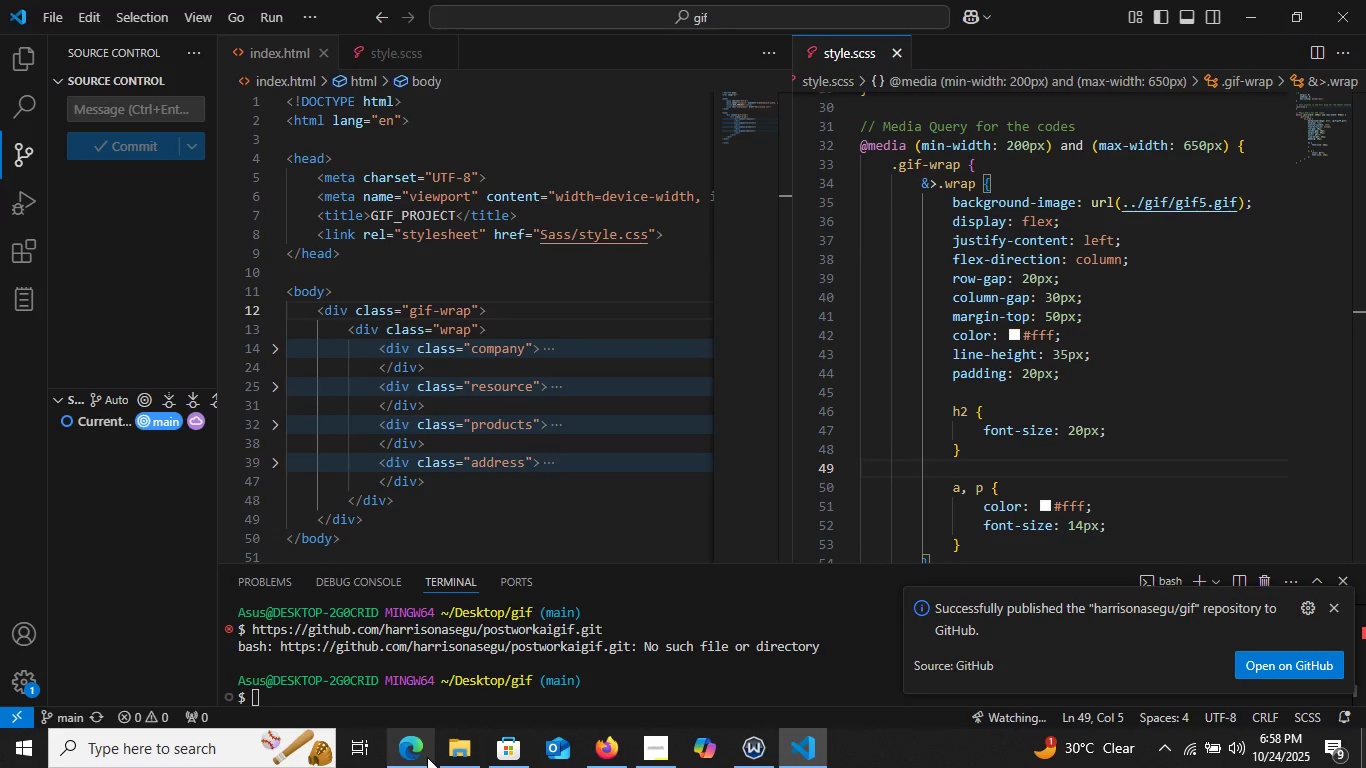 
left_click([427, 757])
 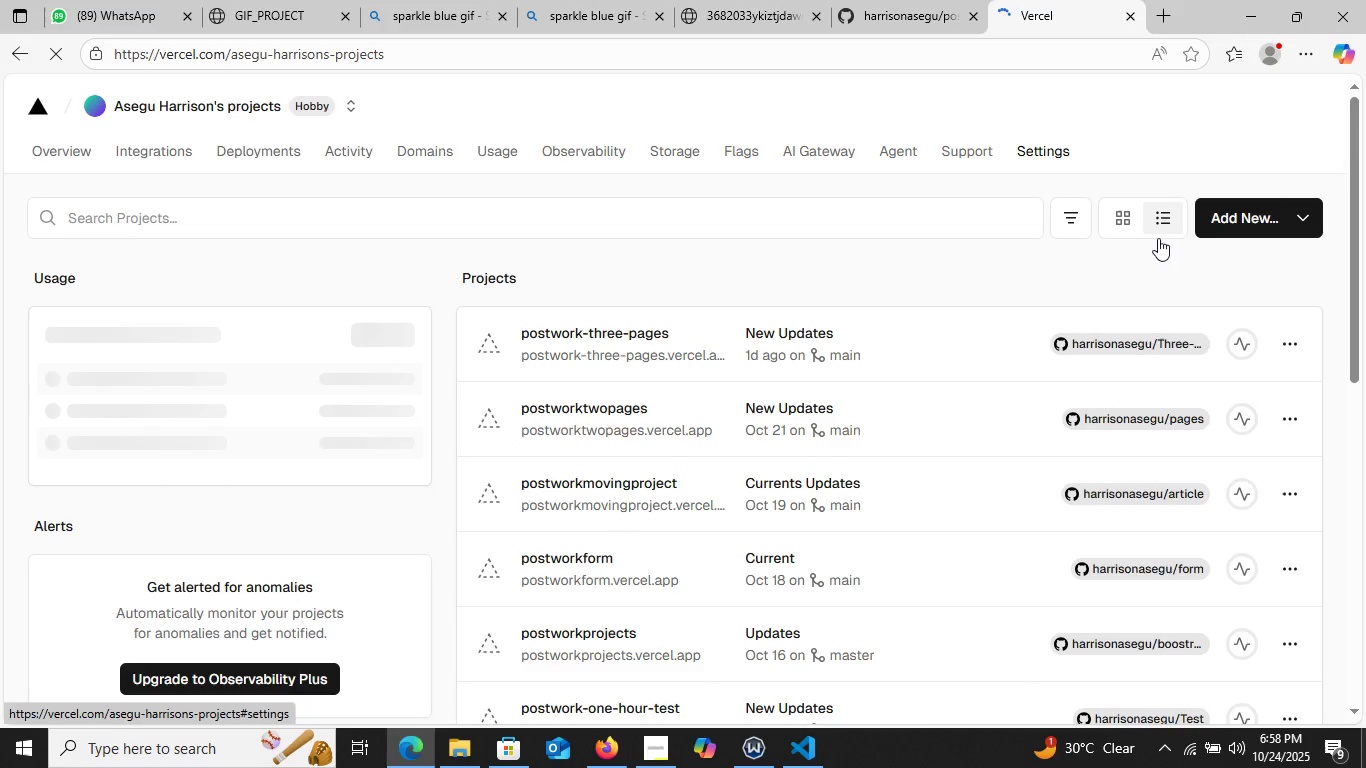 
wait(16.28)
 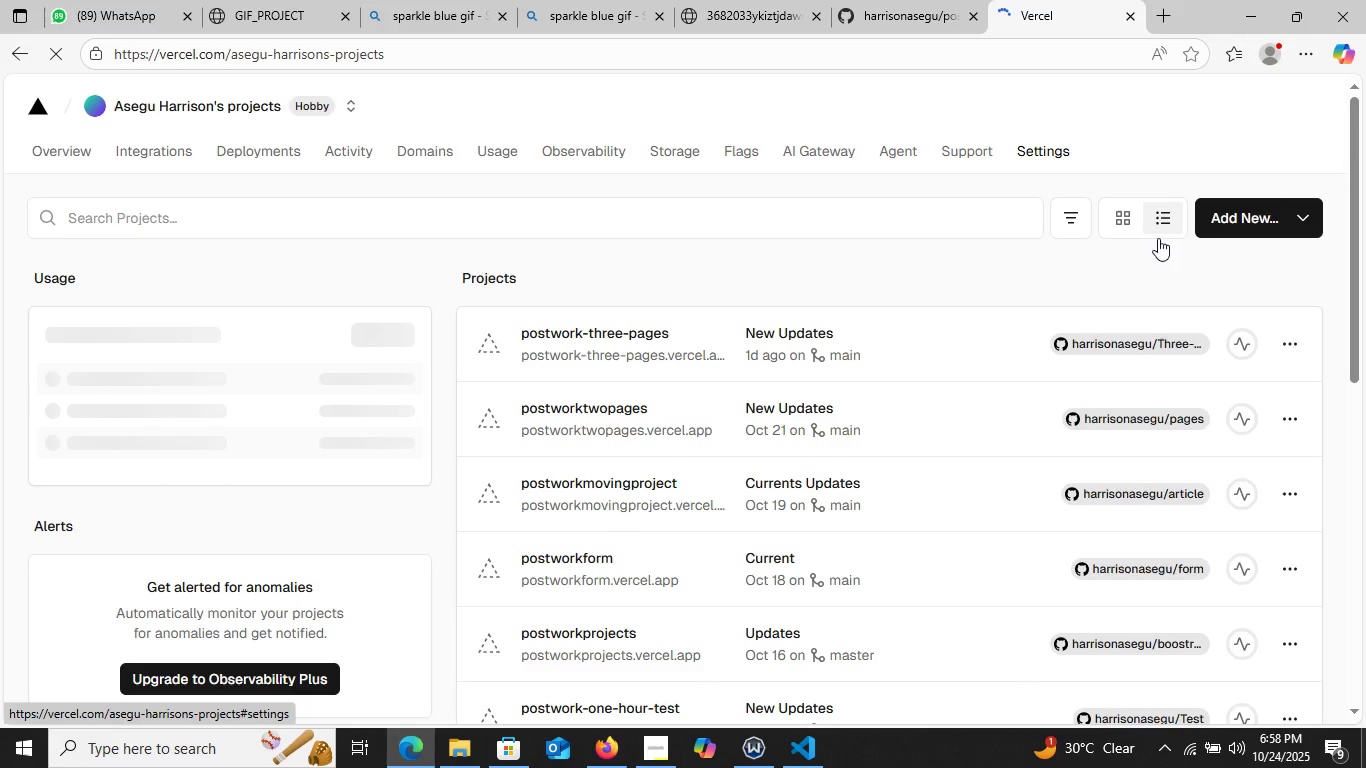 
left_click([1308, 101])
 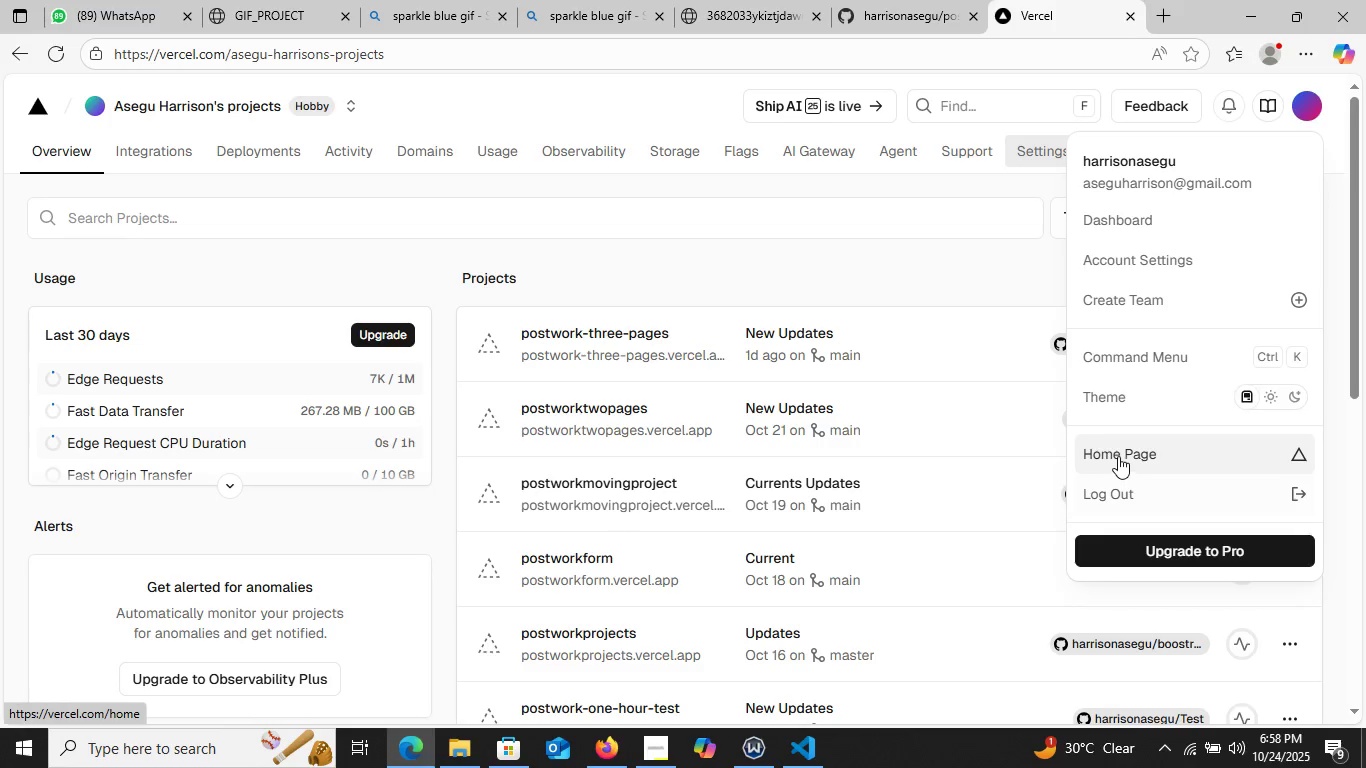 
left_click([1118, 456])
 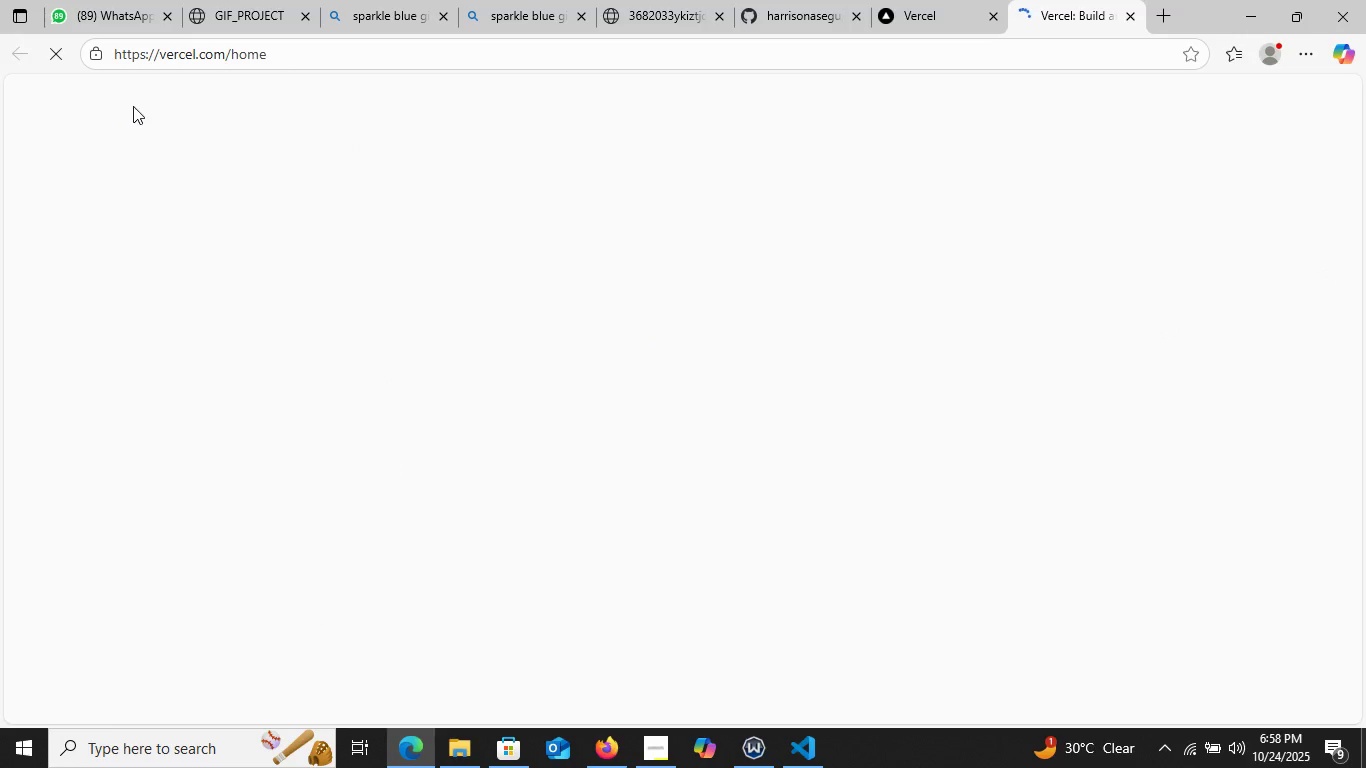 
mouse_move([99, 135])
 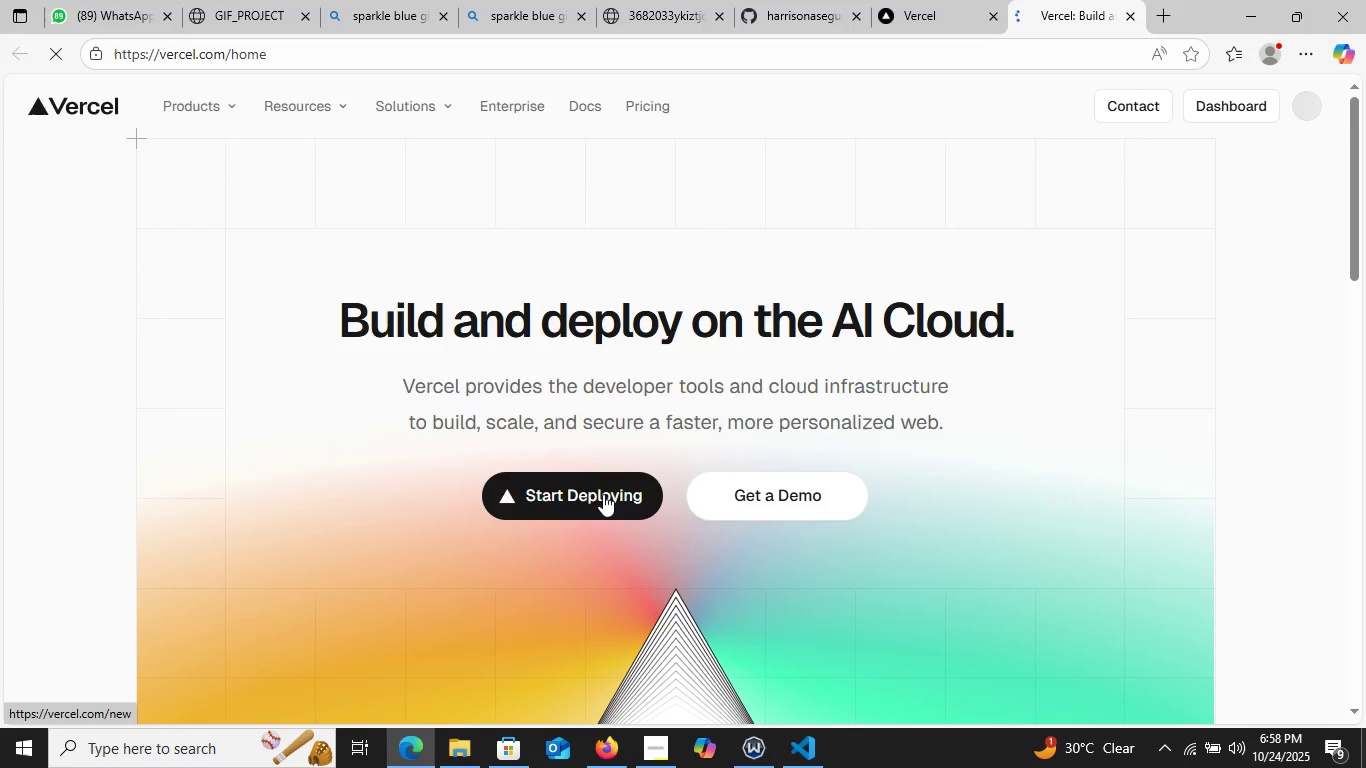 
left_click([603, 494])
 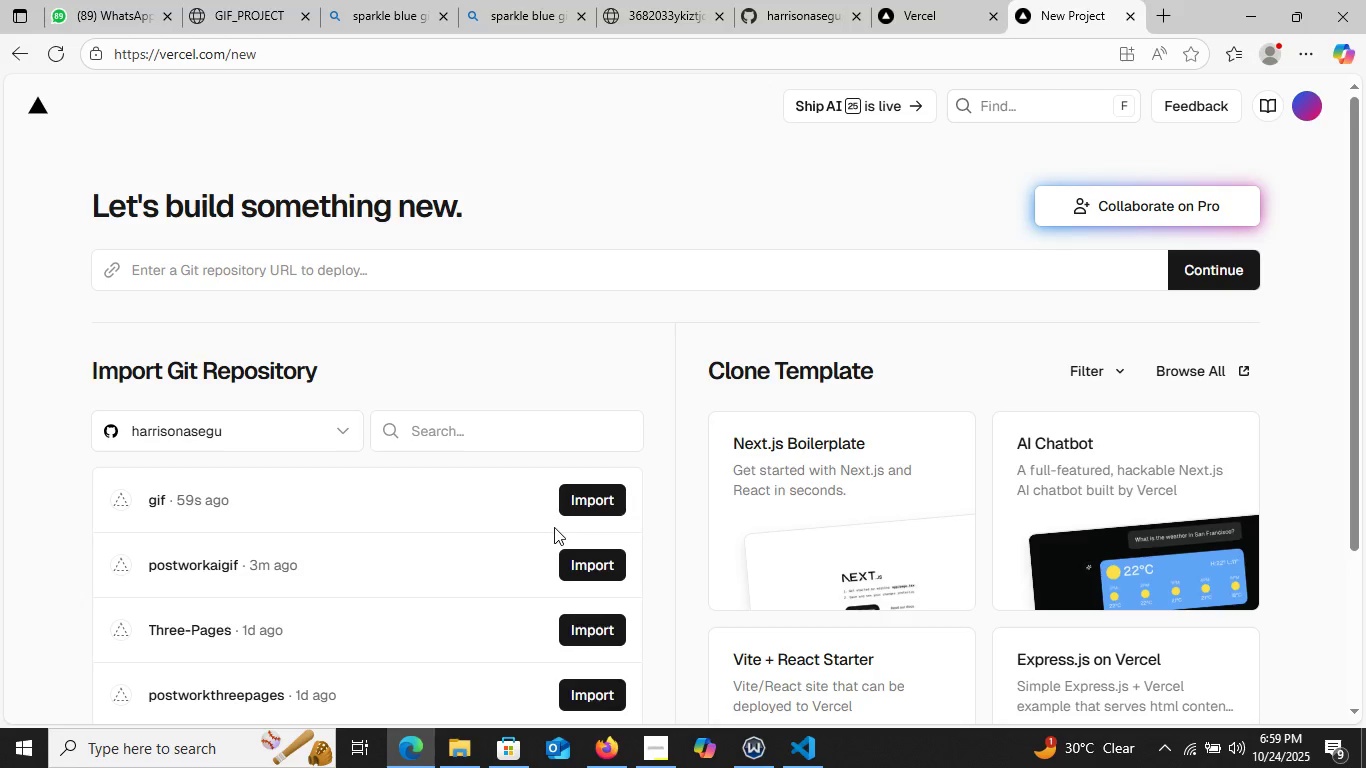 
wait(27.75)
 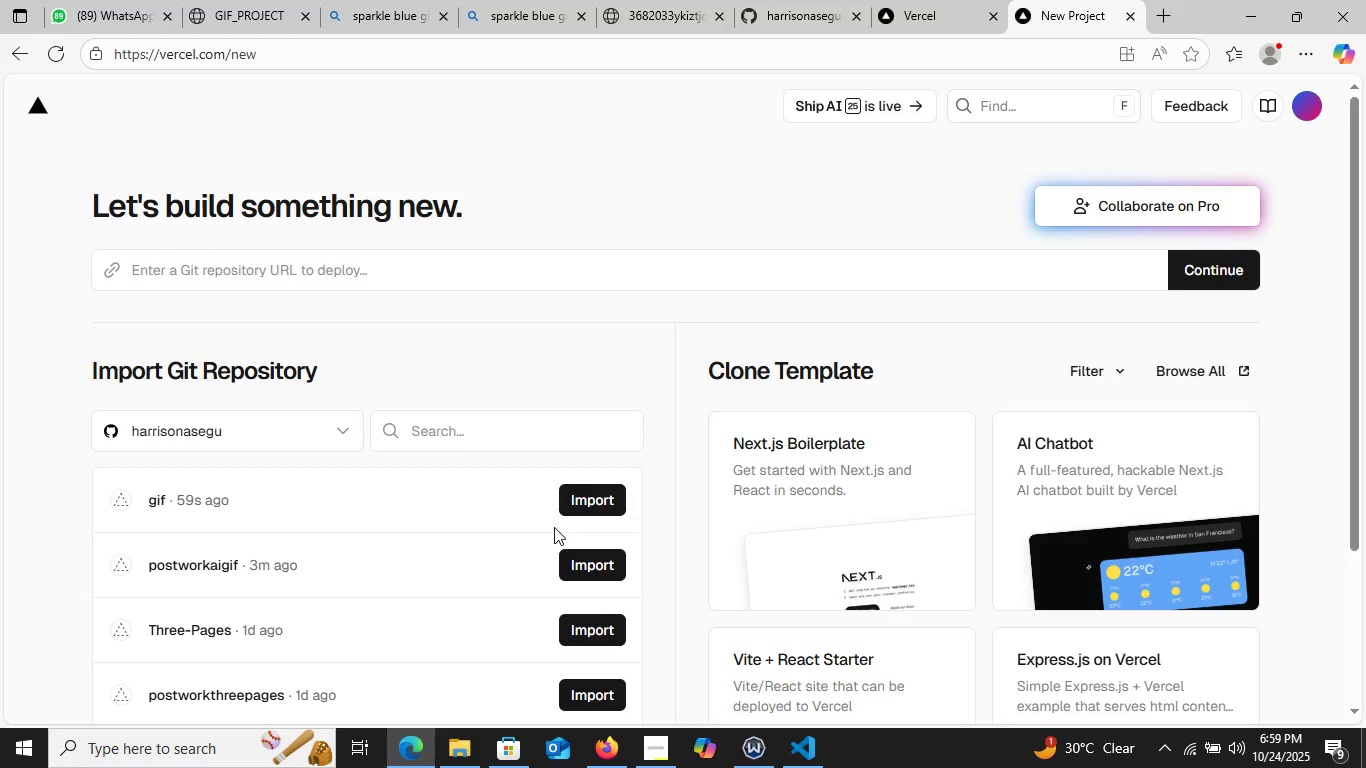 
left_click([591, 493])
 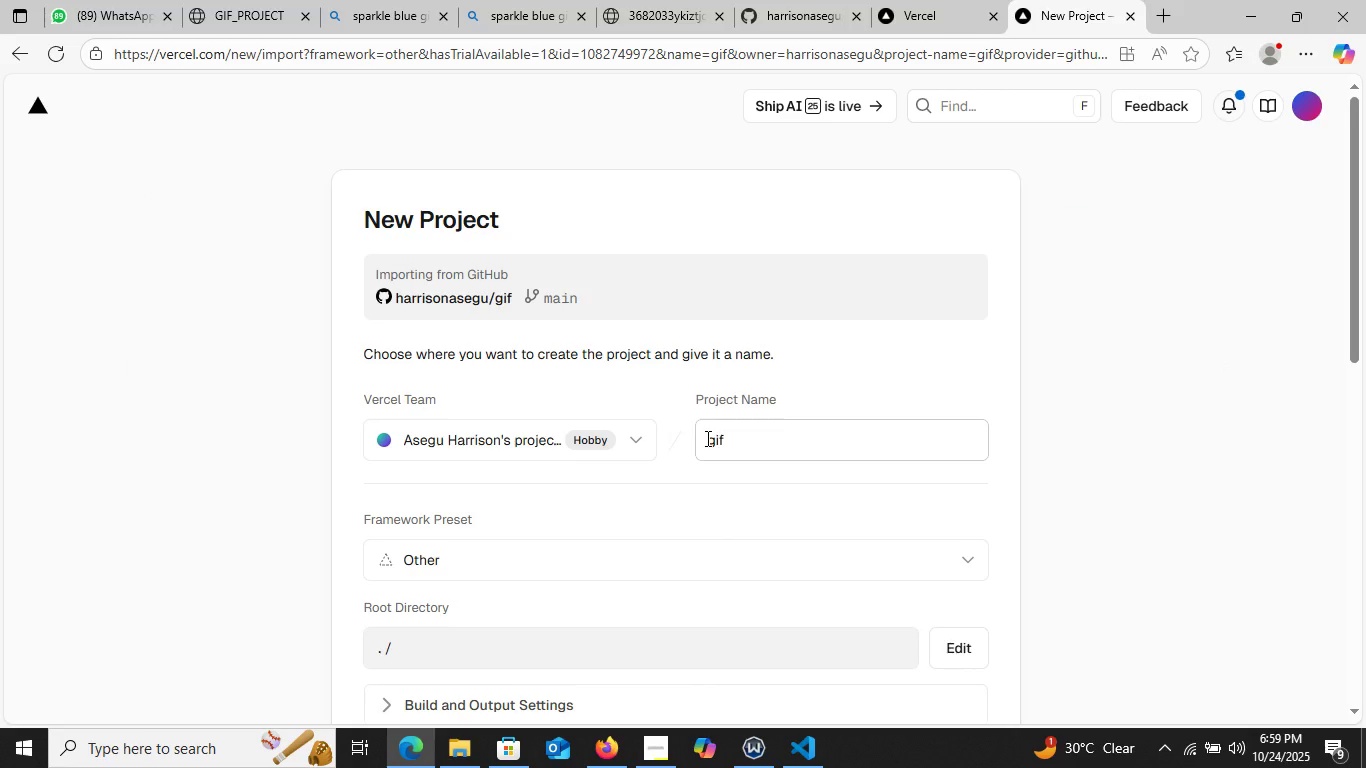 
wait(6.65)
 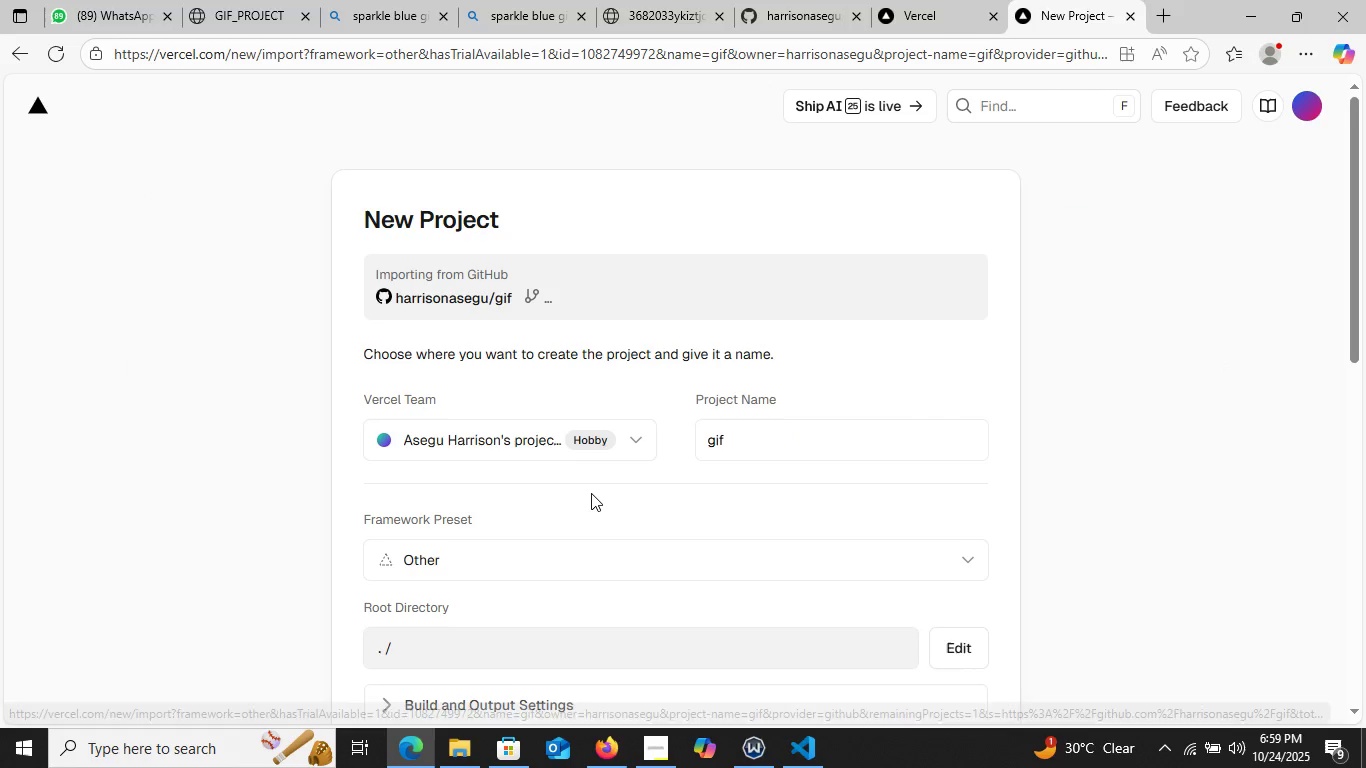 
type(postwork)
 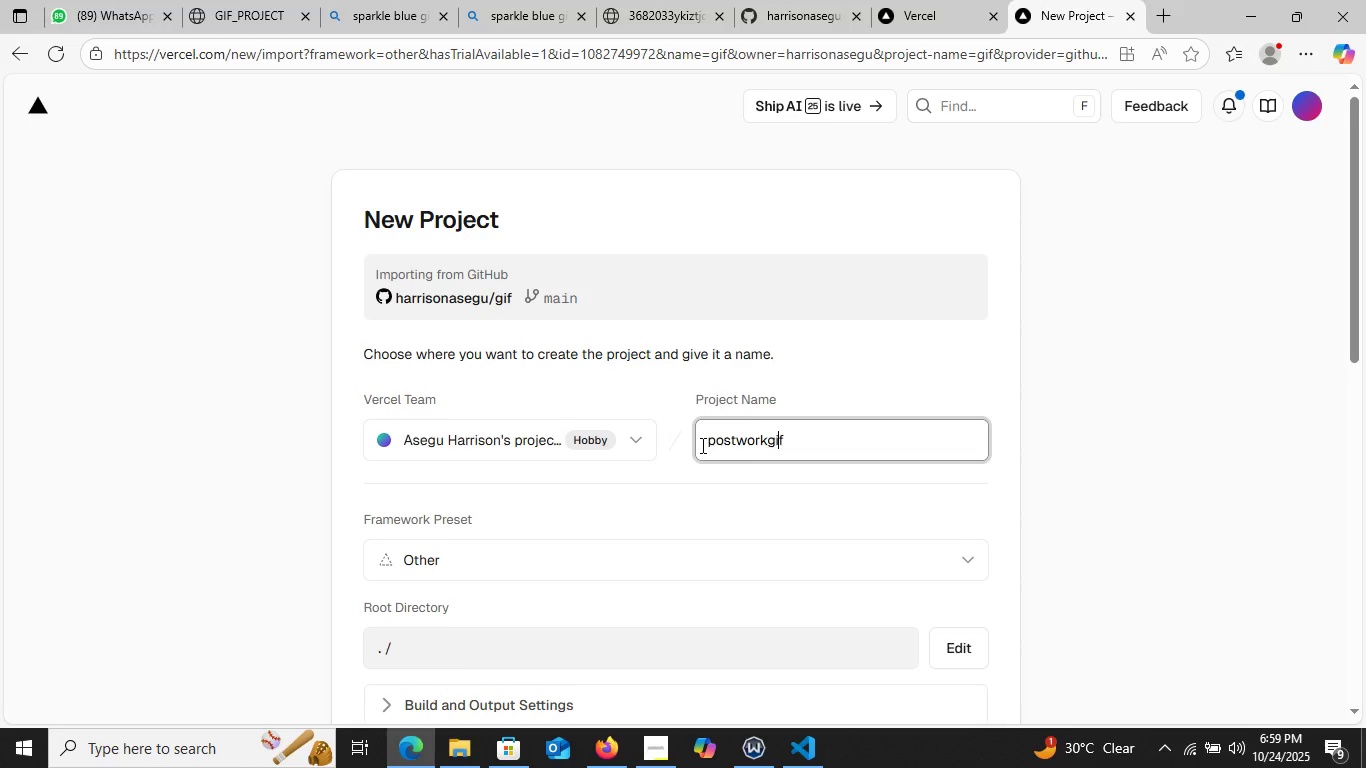 
key(ArrowRight)
 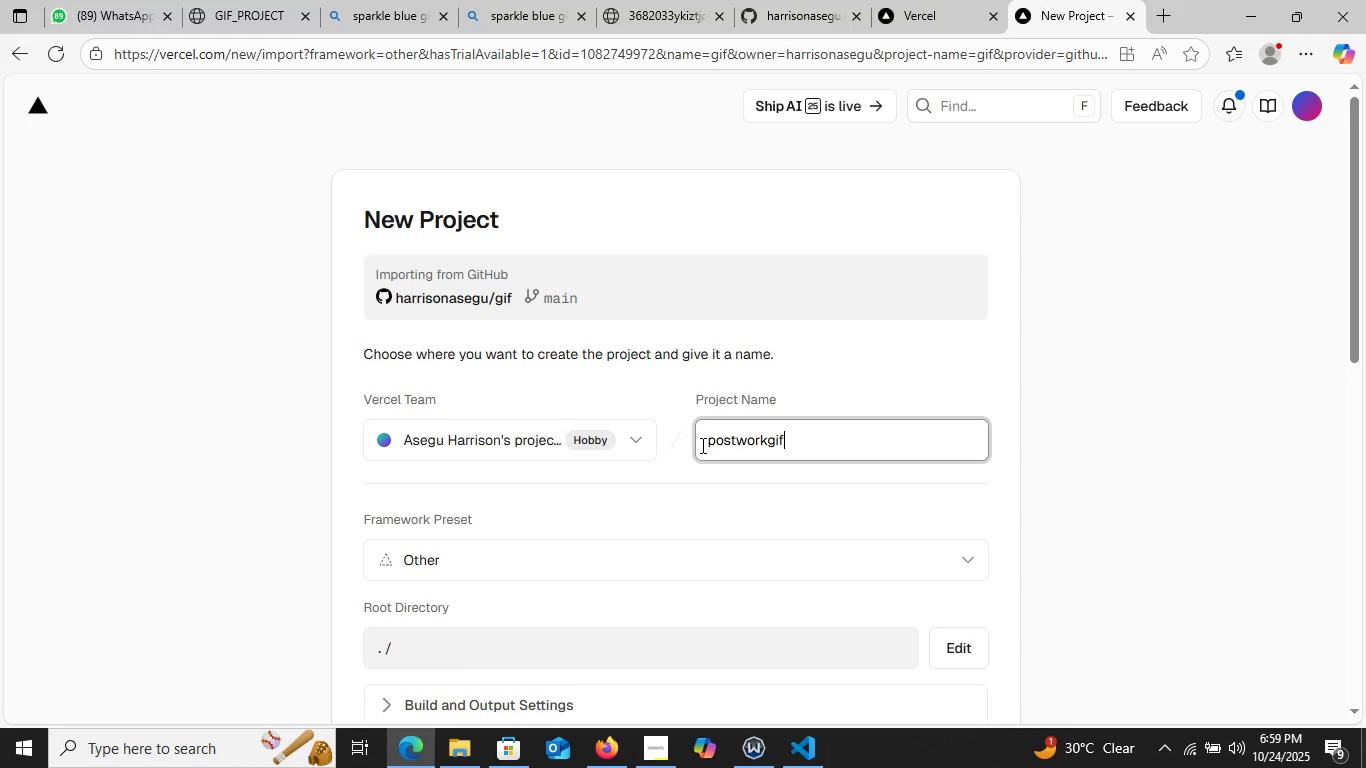 
key(ArrowRight)
 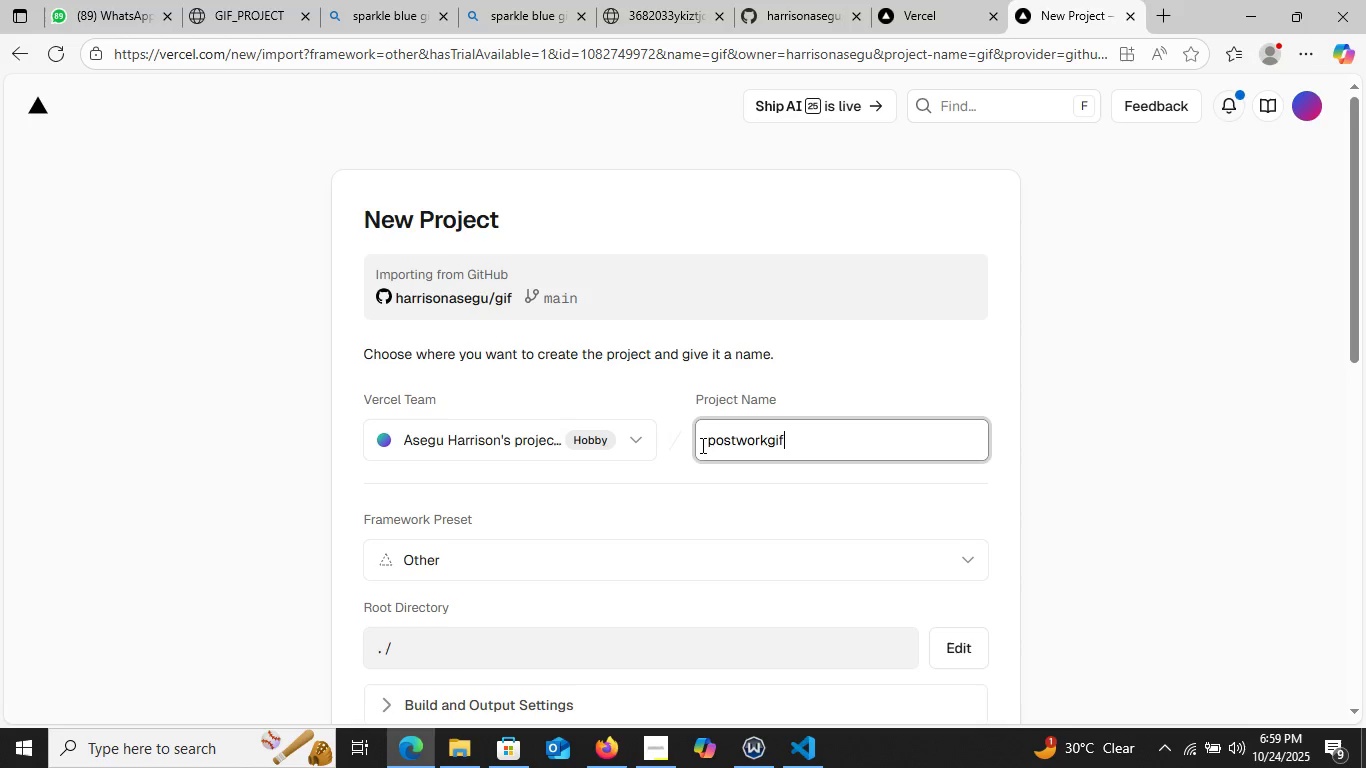 
key(ArrowRight)
 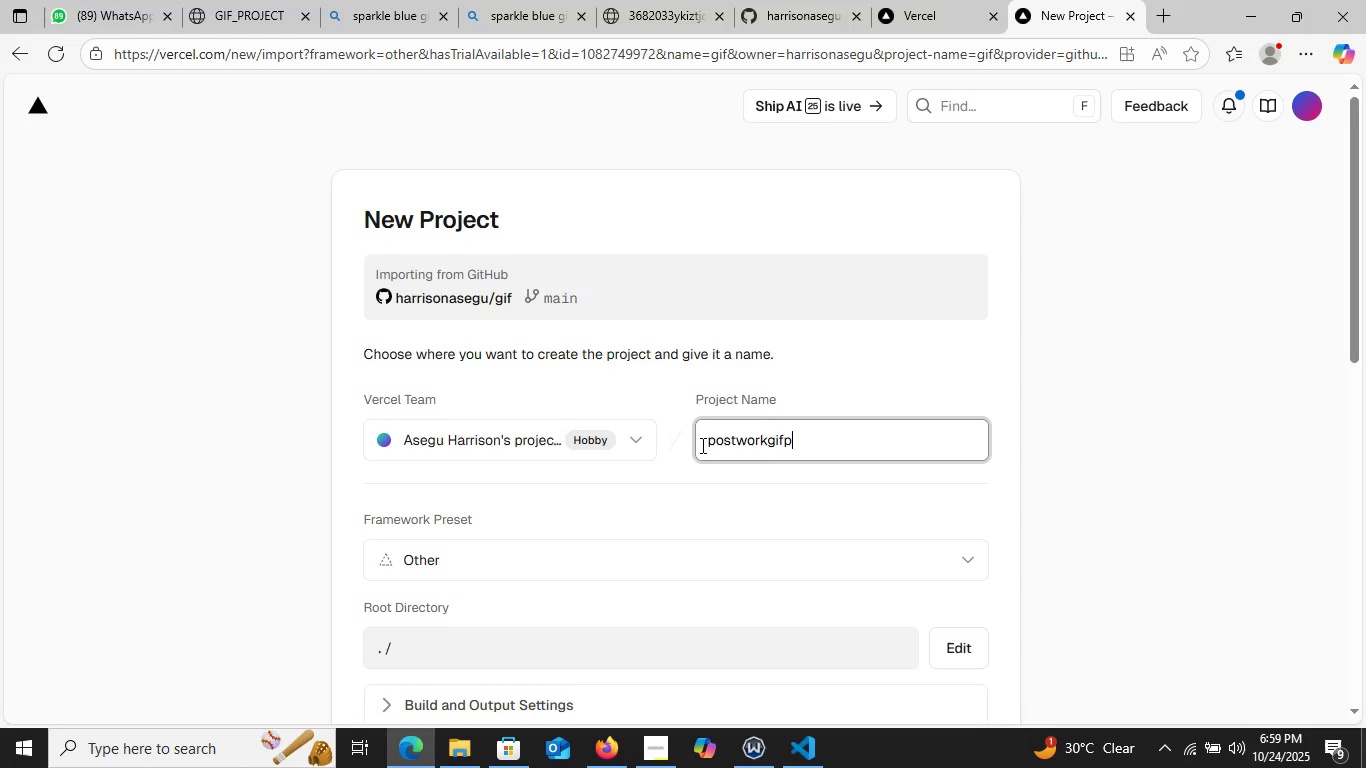 
type(project)
 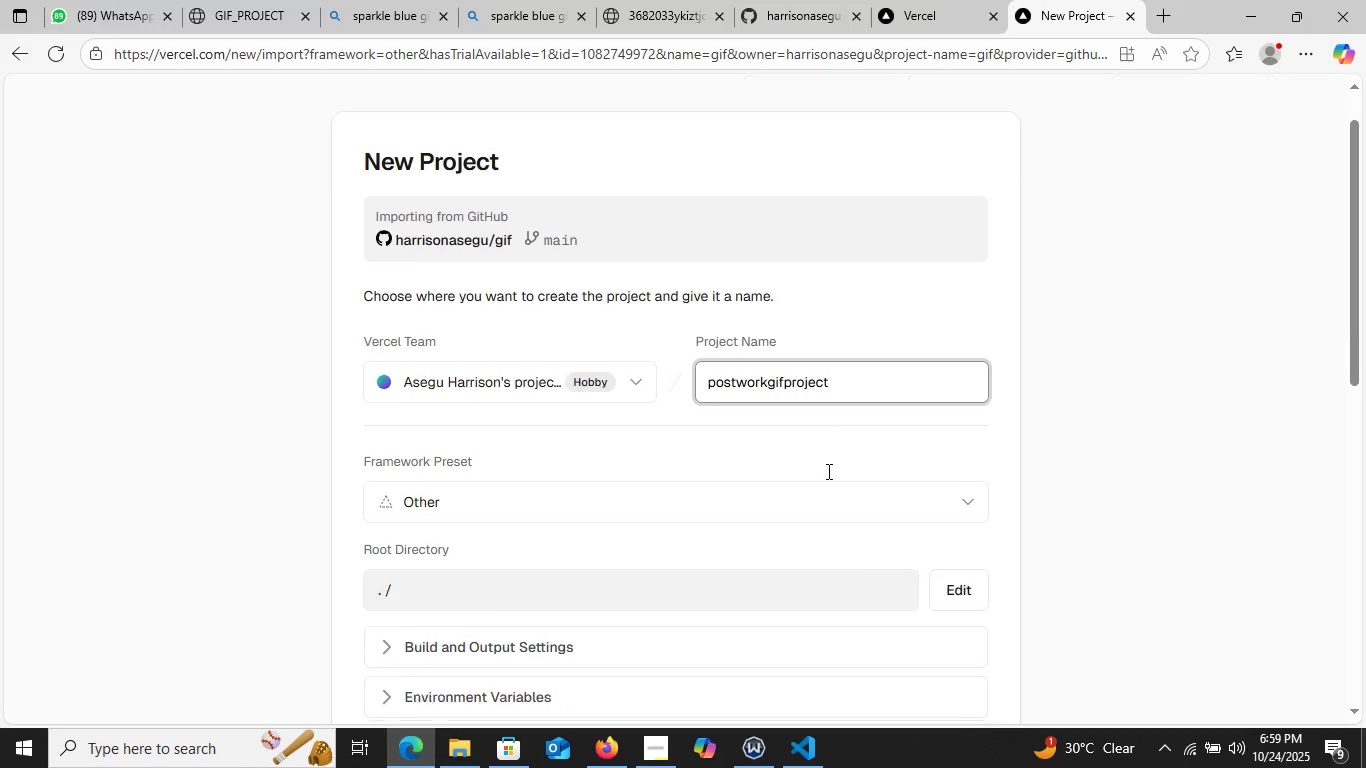 
scroll: coordinate [827, 471], scroll_direction: down, amount: 4.0
 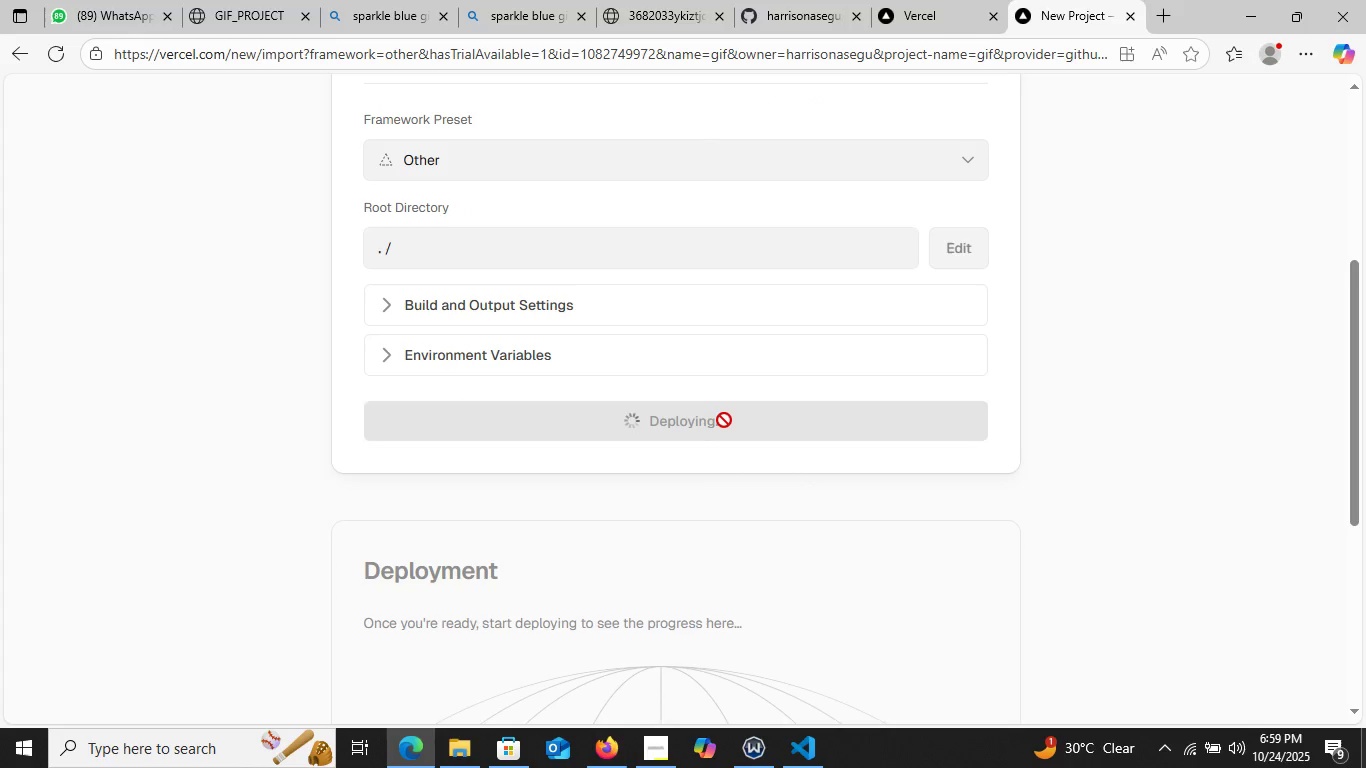 
left_click([724, 420])
 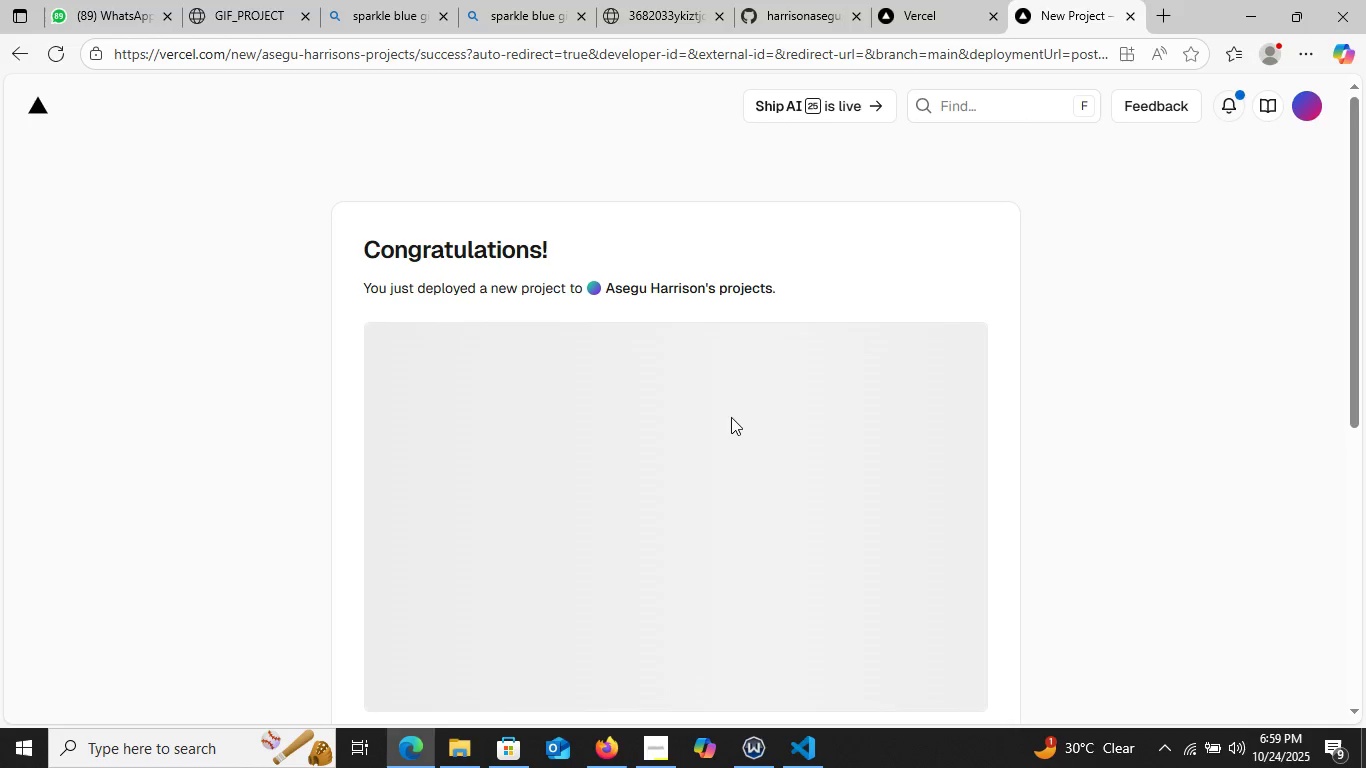 
wait(17.1)
 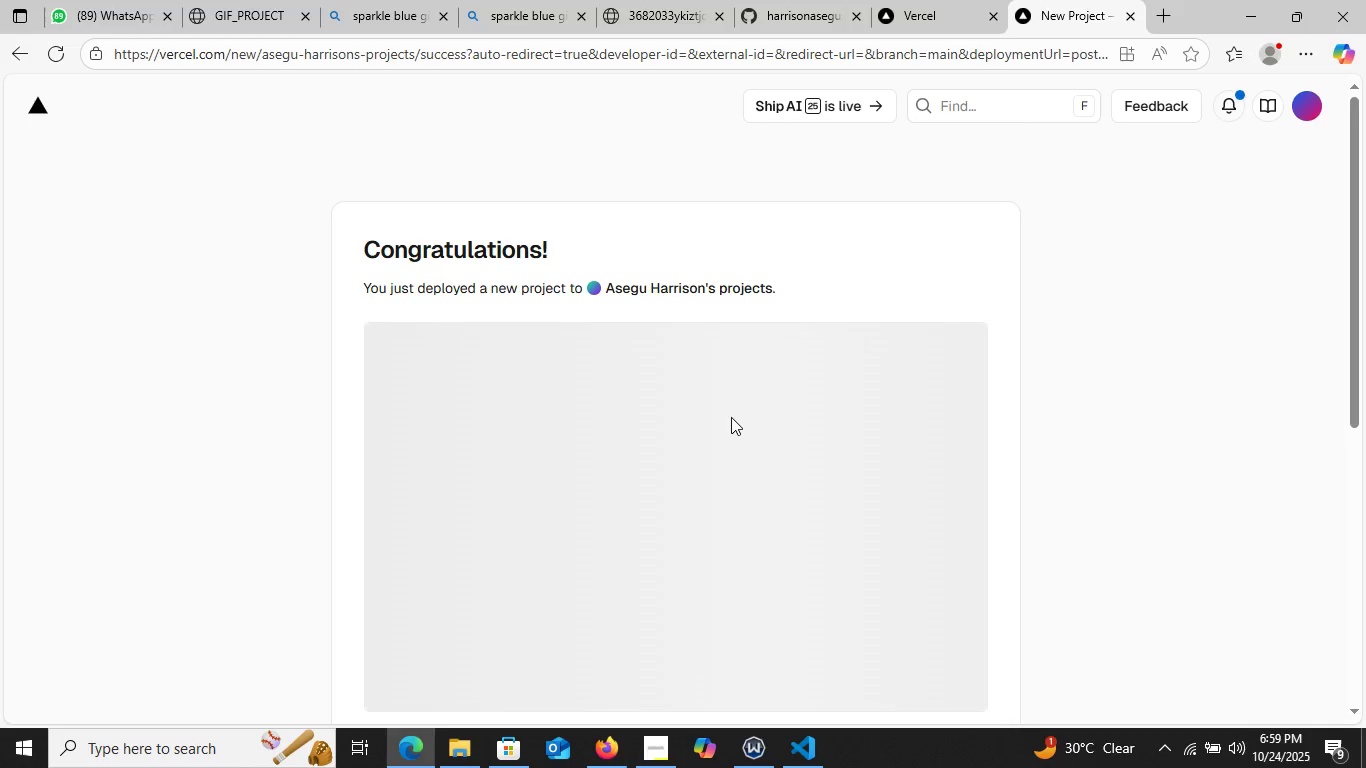 
scroll: coordinate [744, 460], scroll_direction: down, amount: 6.0
 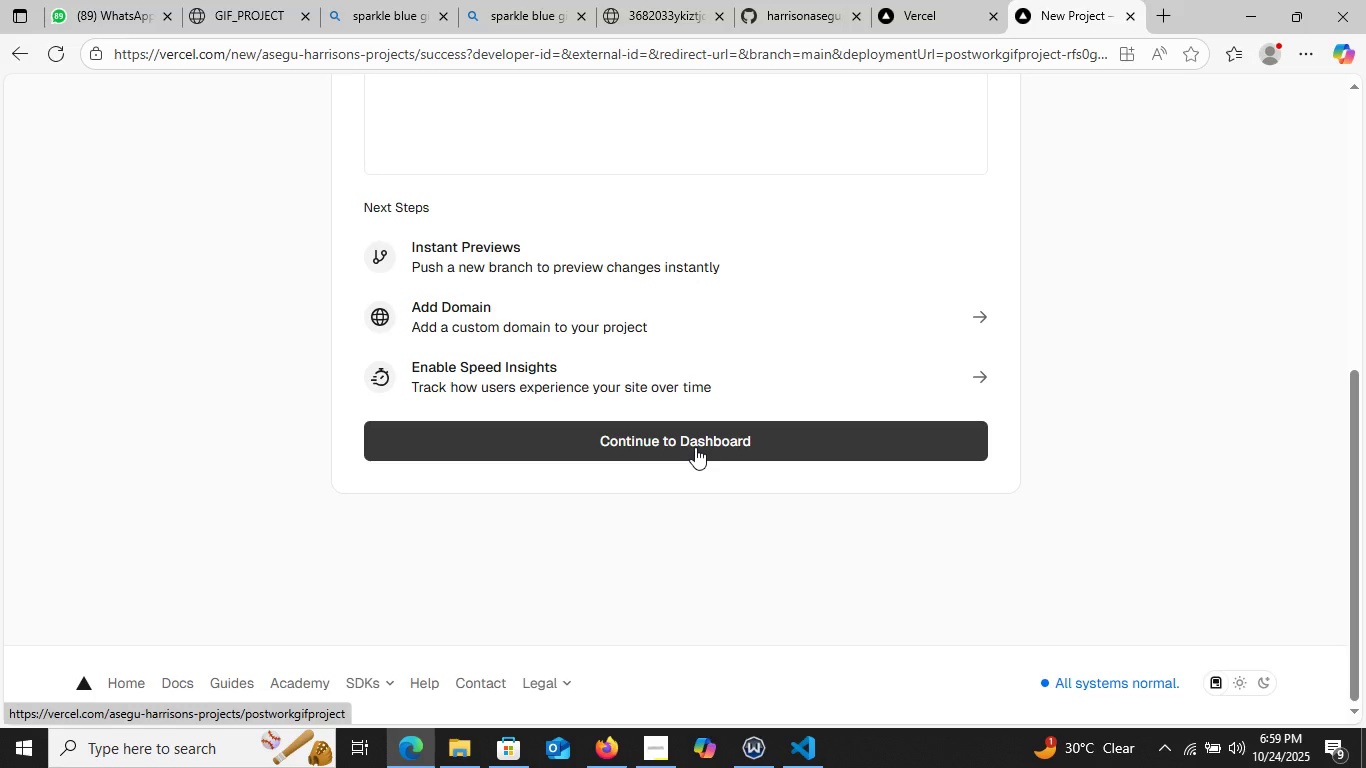 
left_click([695, 447])
 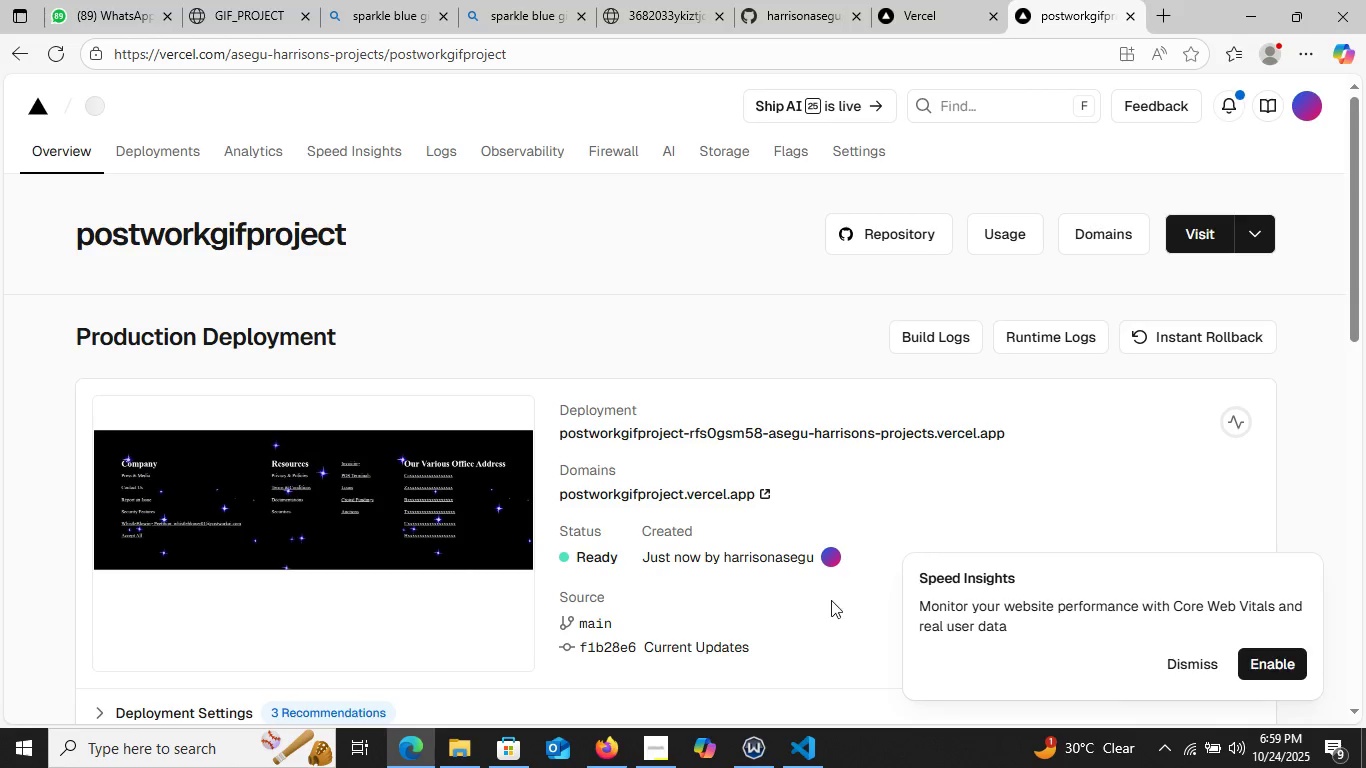 
wait(14.6)
 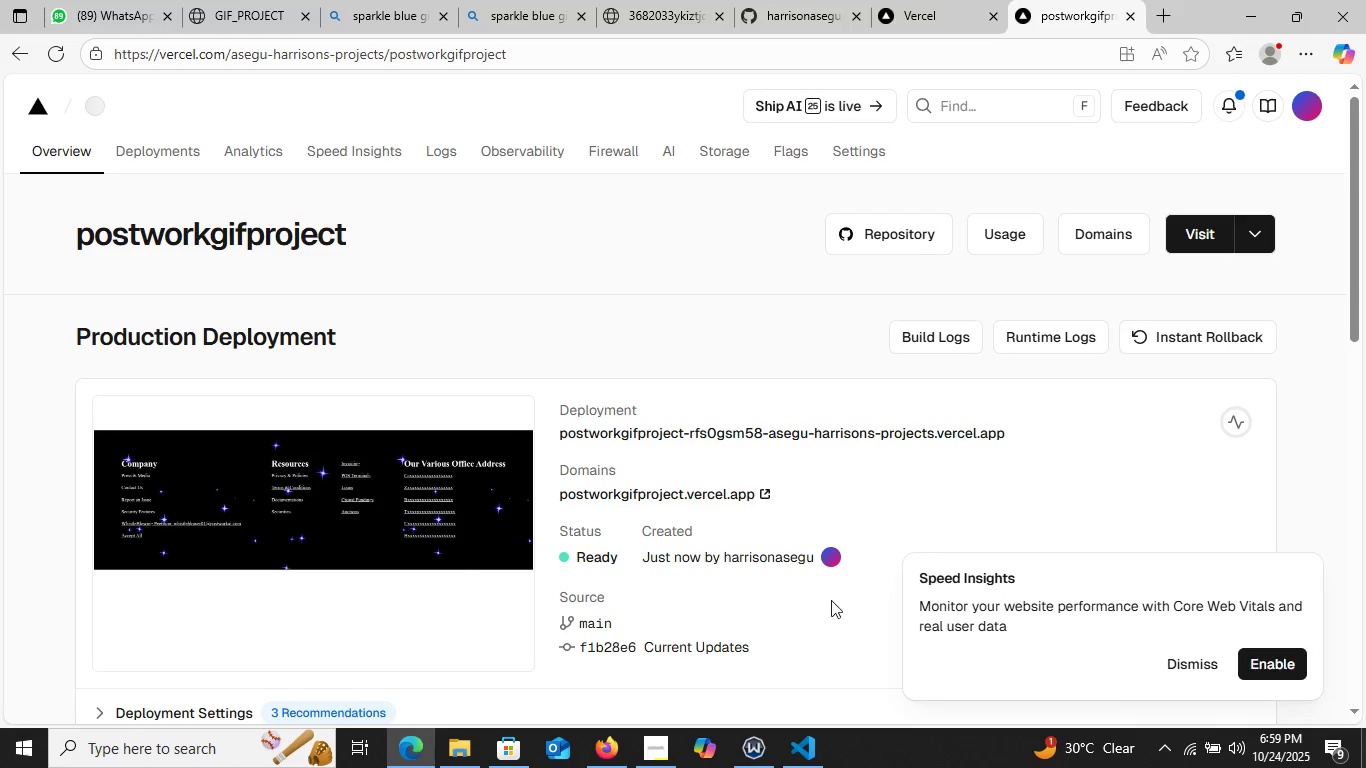 
left_click([697, 496])
 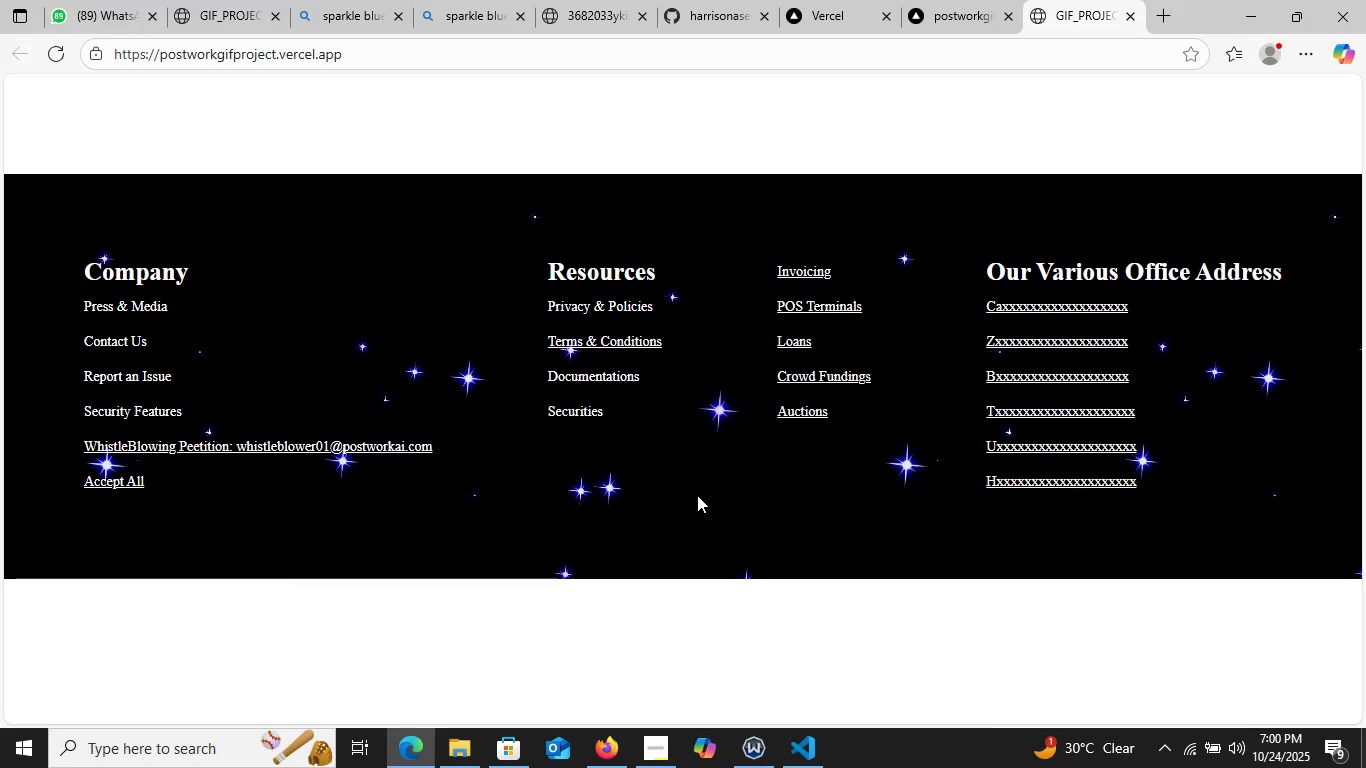 
wait(8.37)
 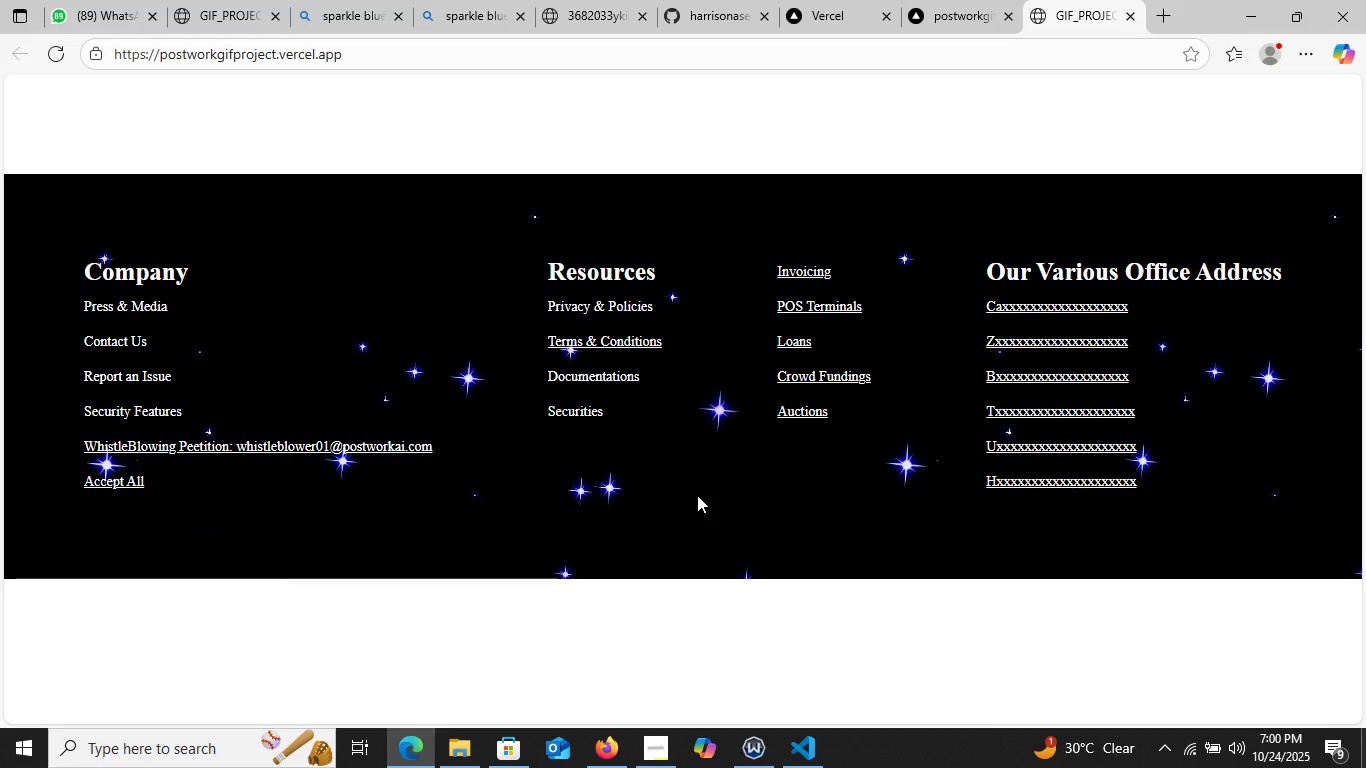 
left_click([372, 60])
 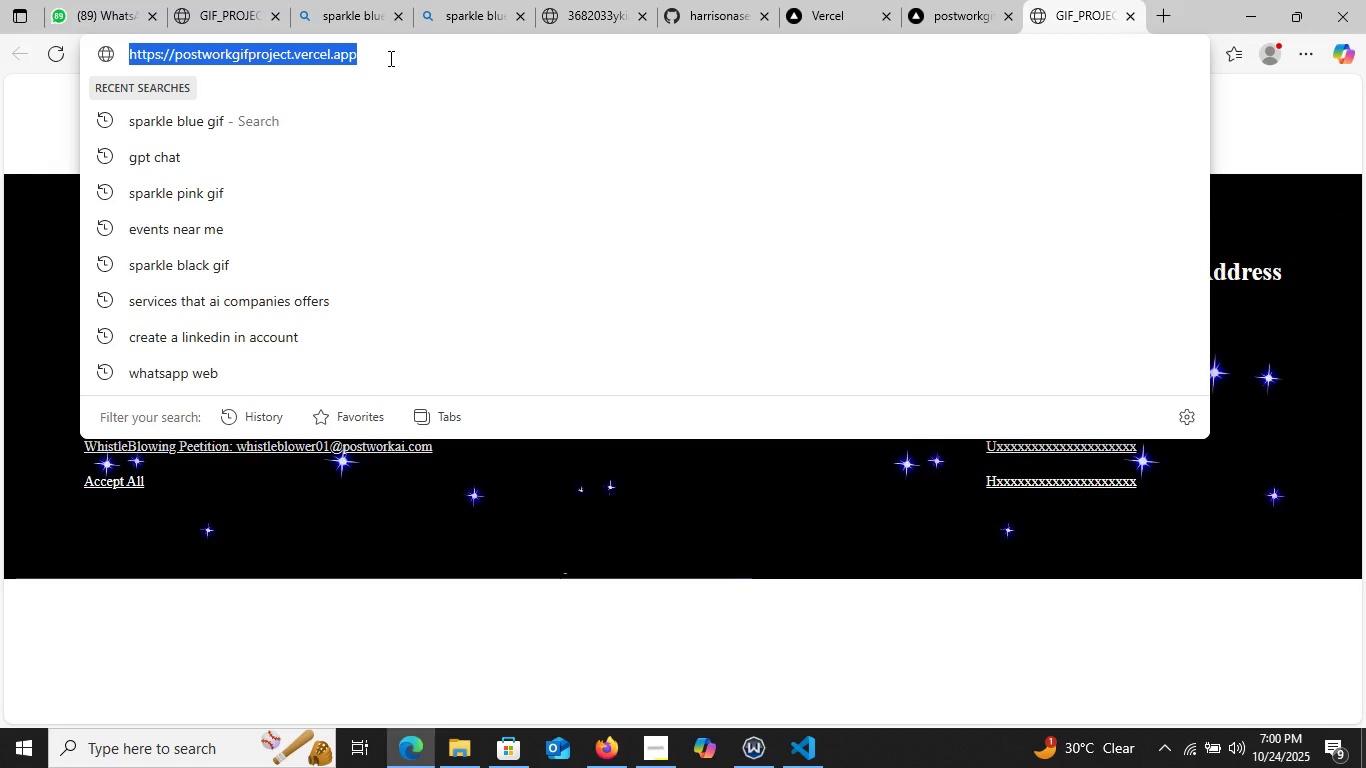 
key(Control+C)
 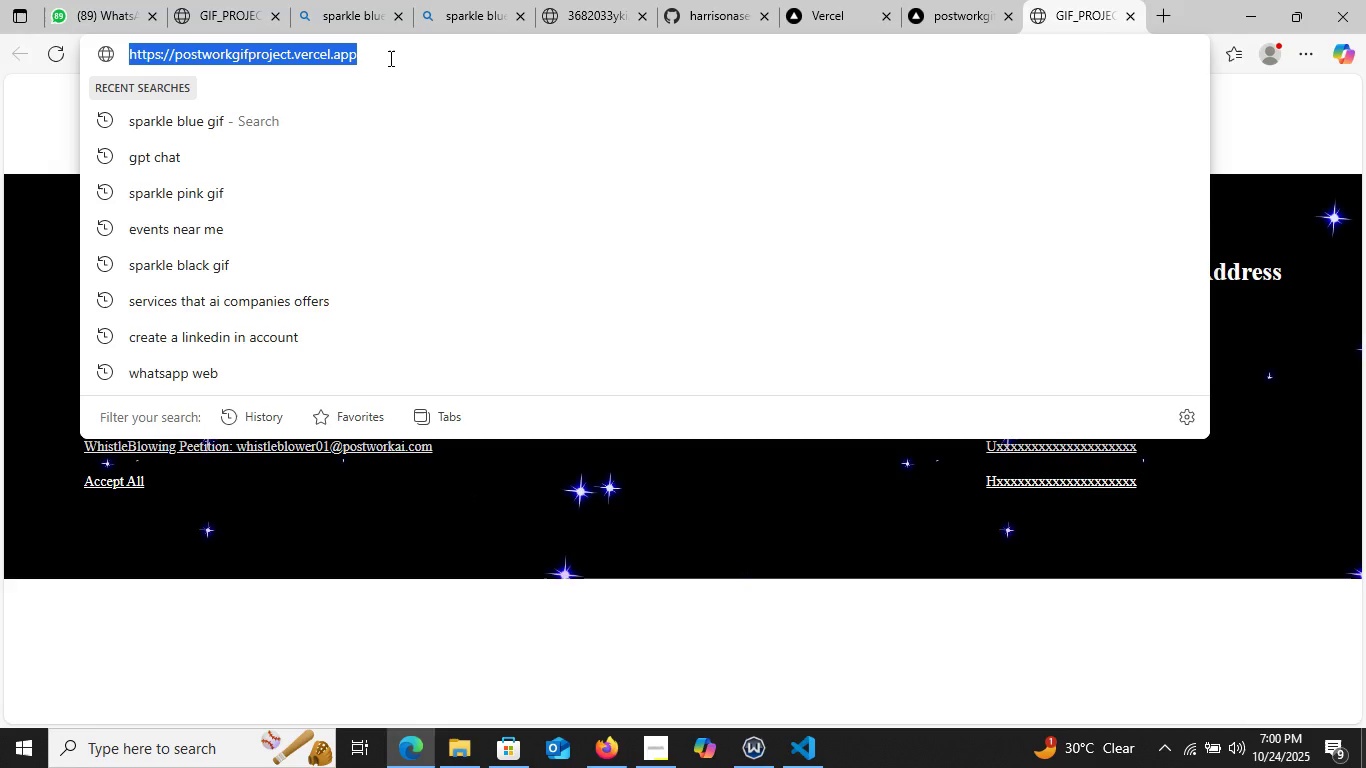 
key(Control+C)
 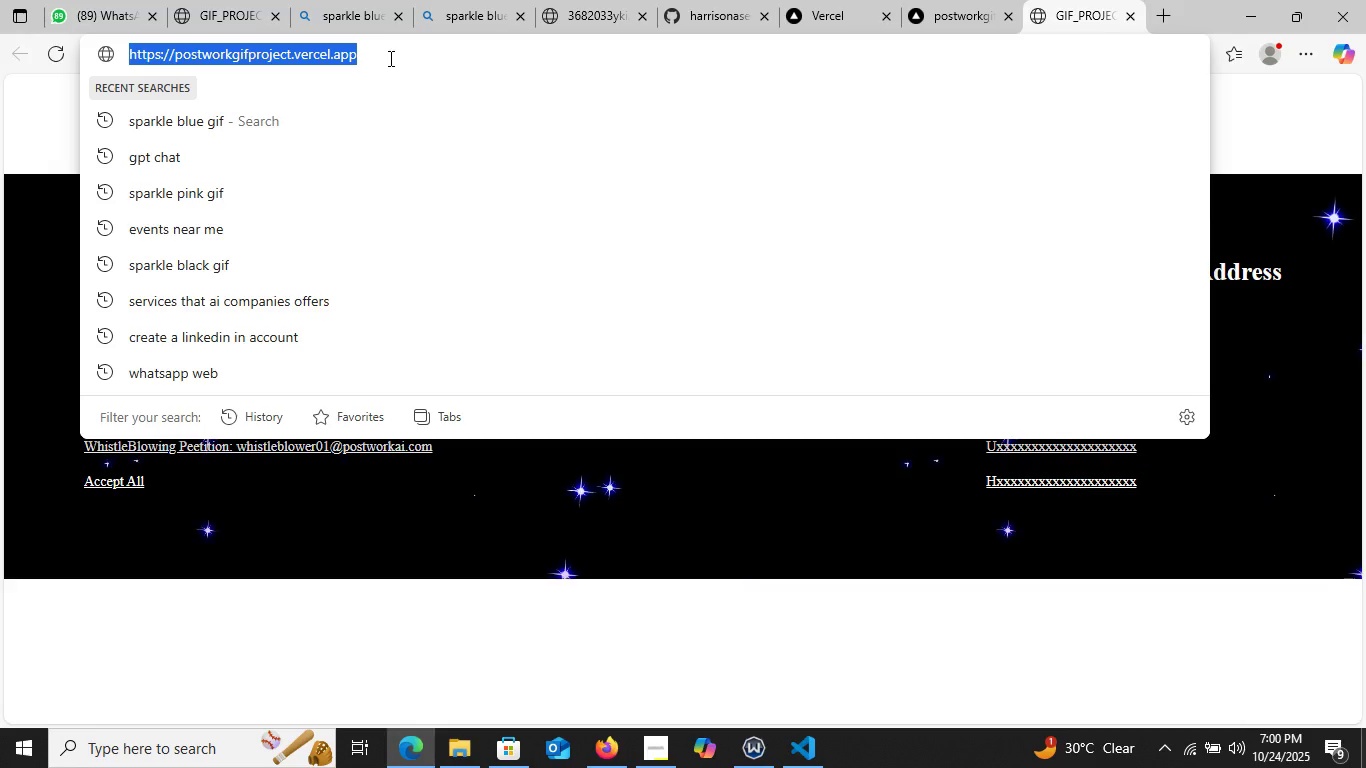 
key(Control+C)
 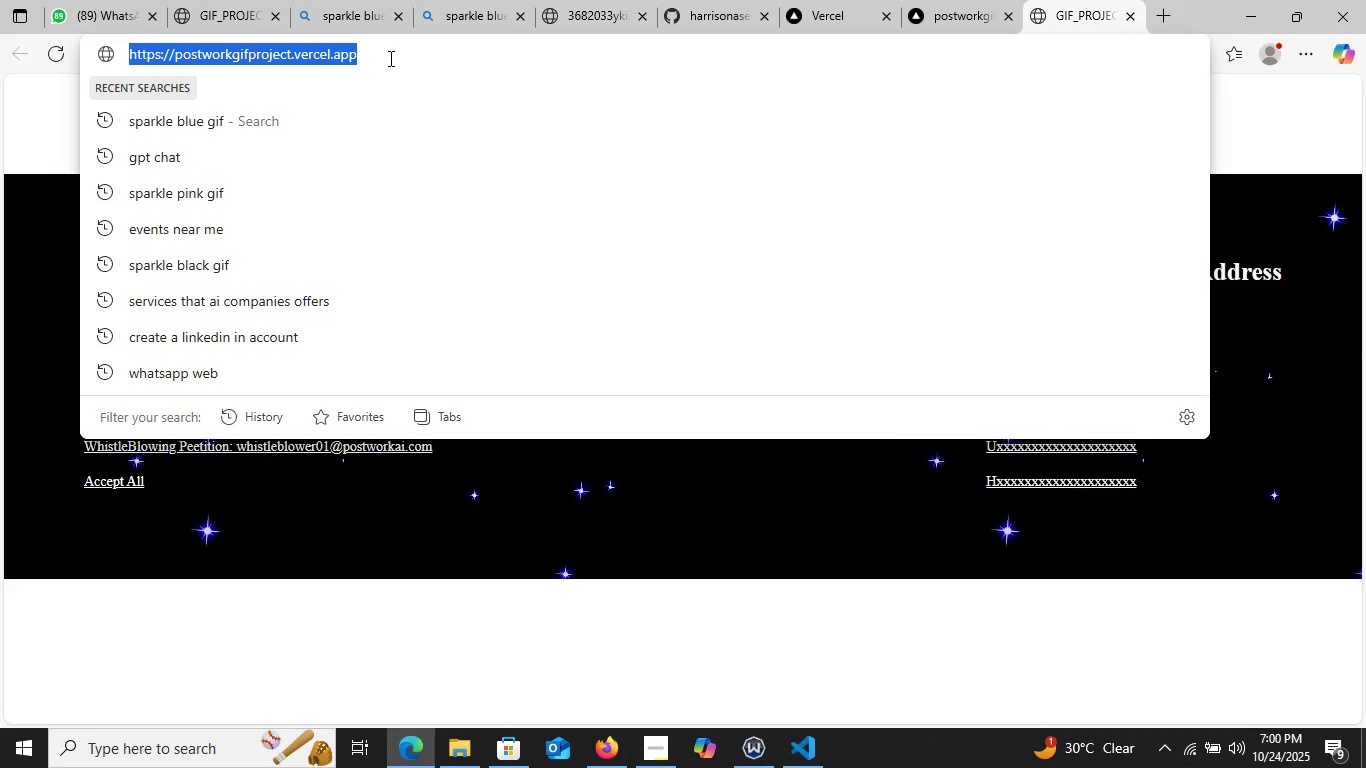 
key(Control+C)
 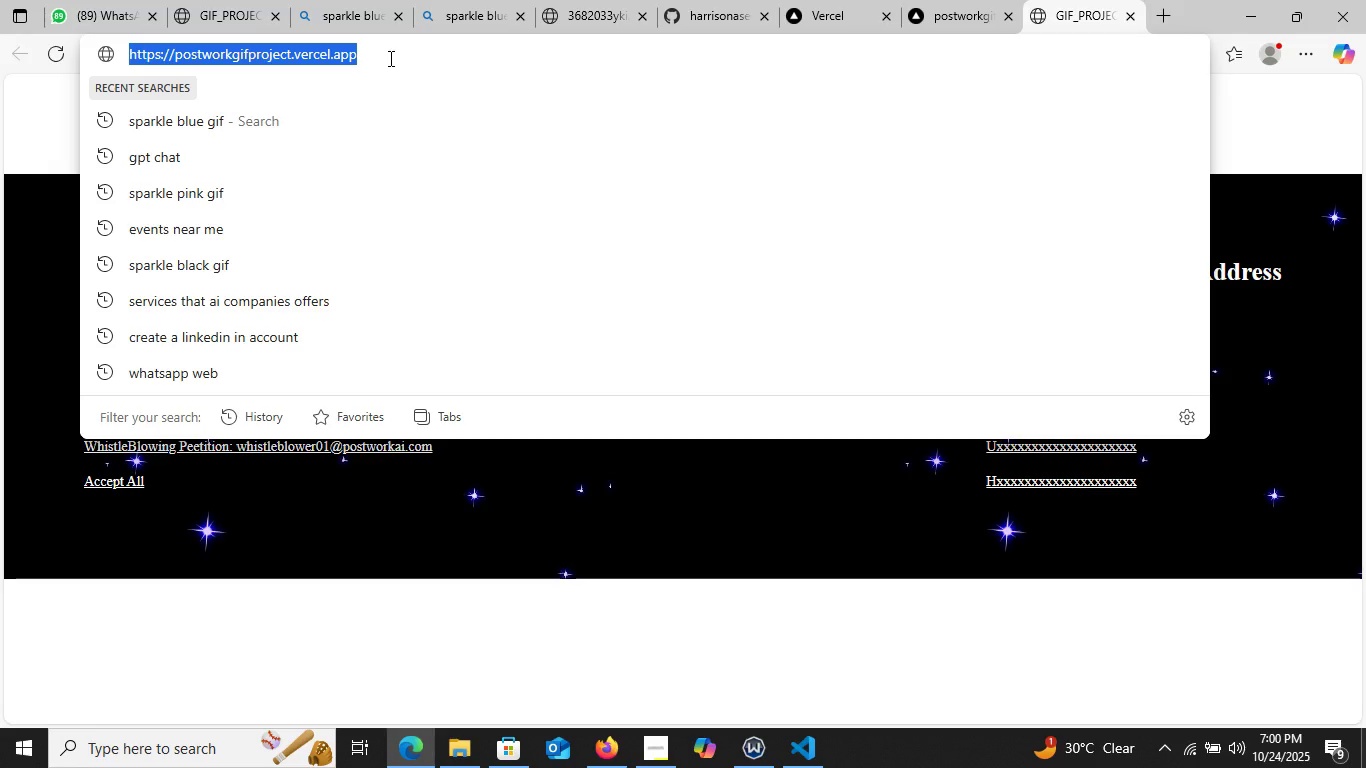 
key(Control+C)
 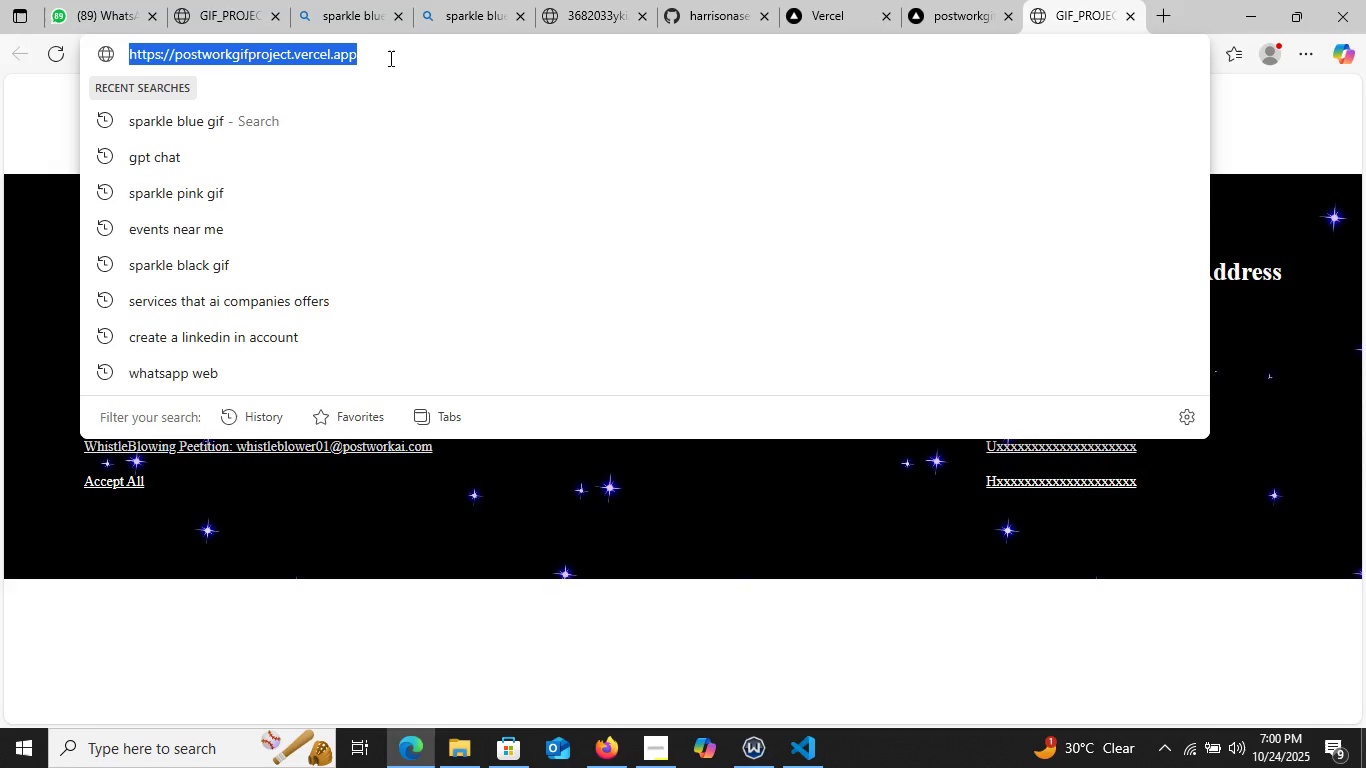 
key(Control+C)
 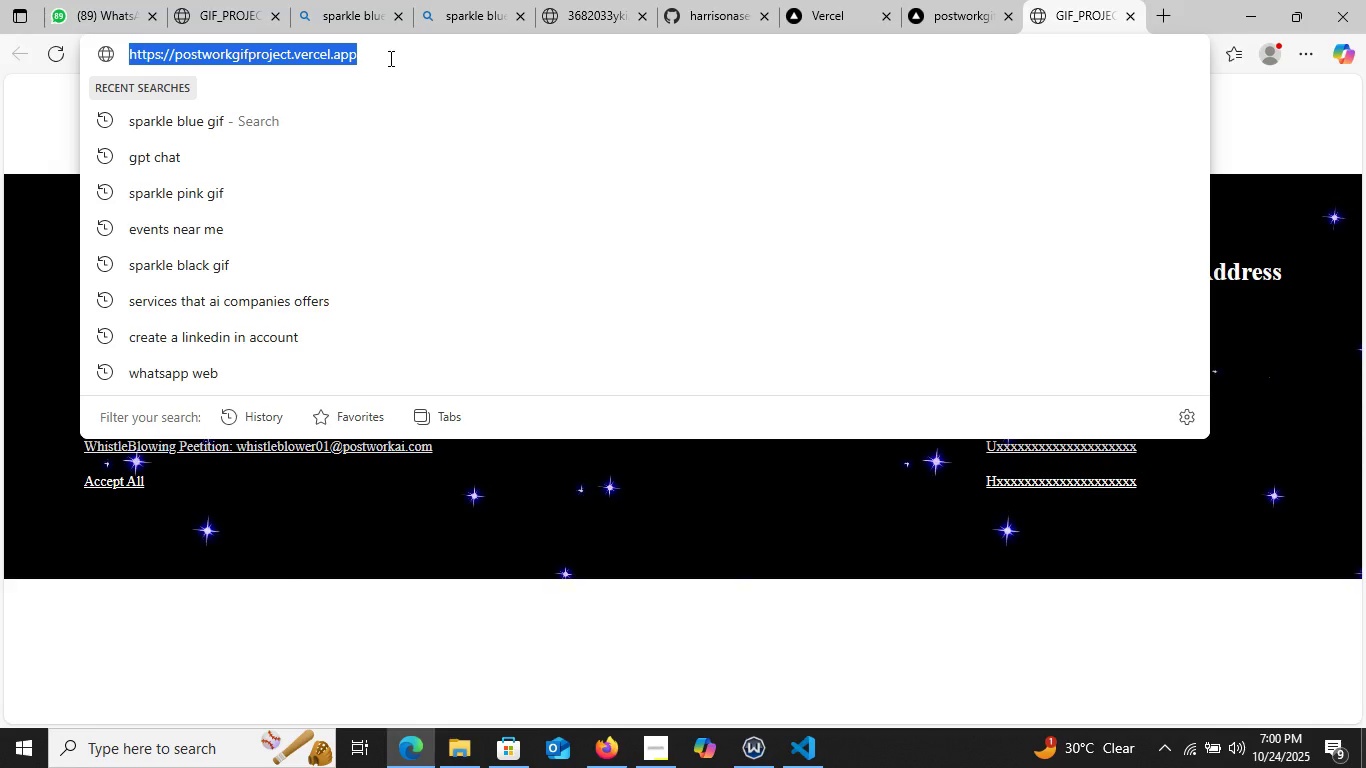 
key(Control+C)
 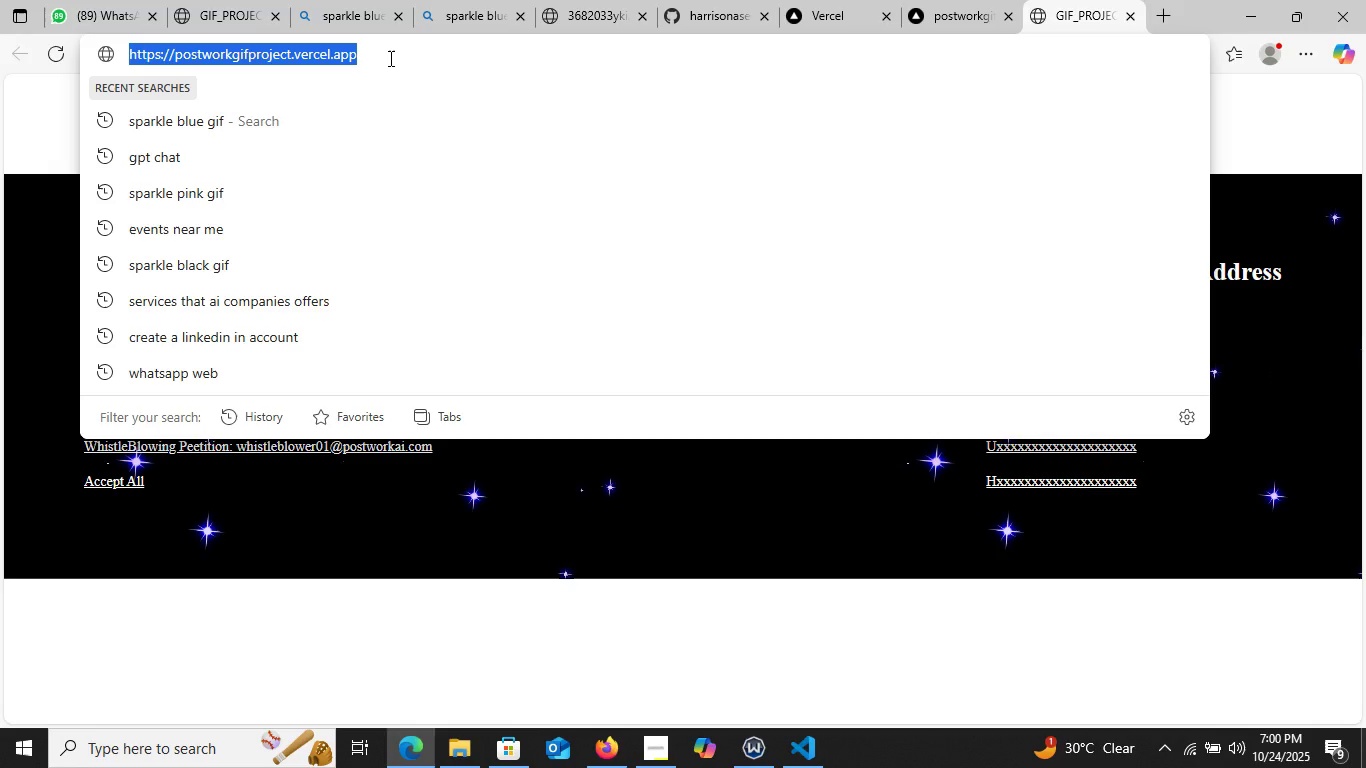 
key(Control+C)
 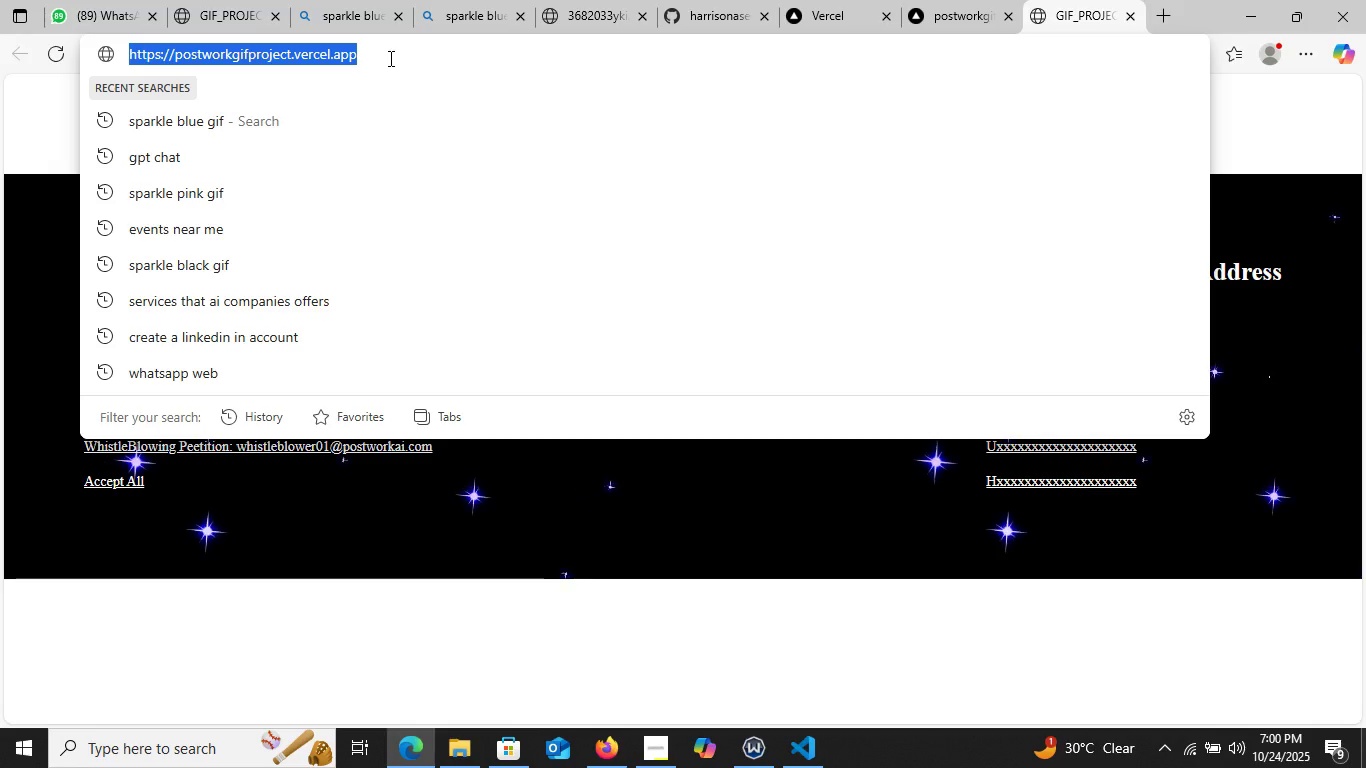 
key(Control+C)
 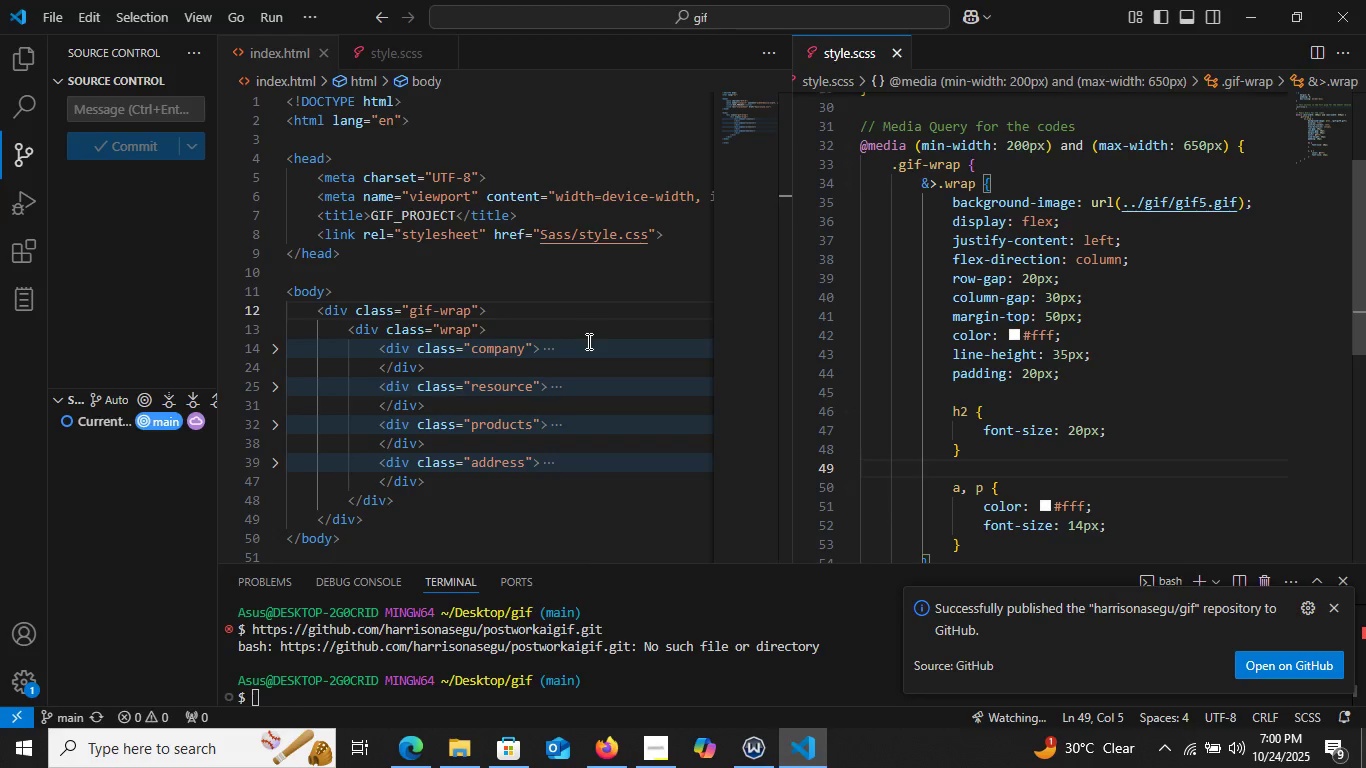 